 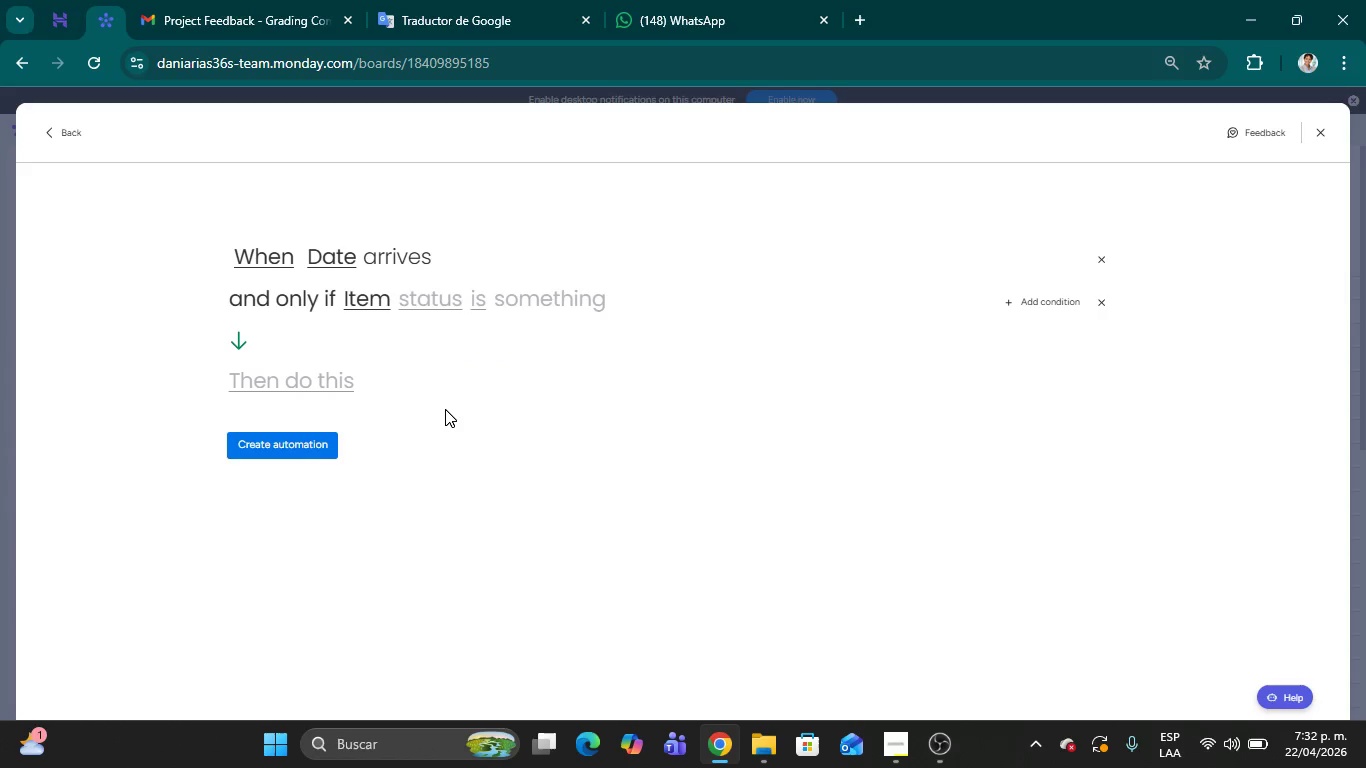 
left_click([579, 297])
 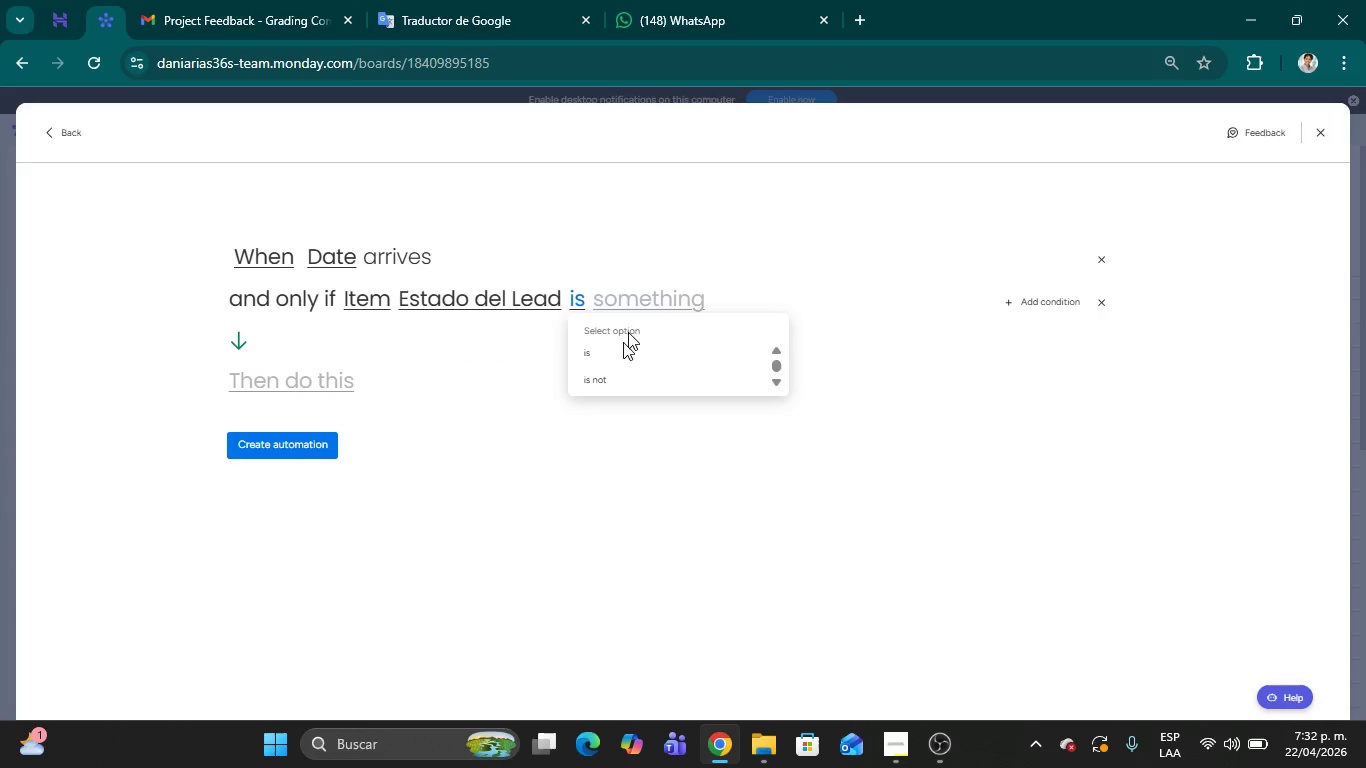 
left_click([615, 354])
 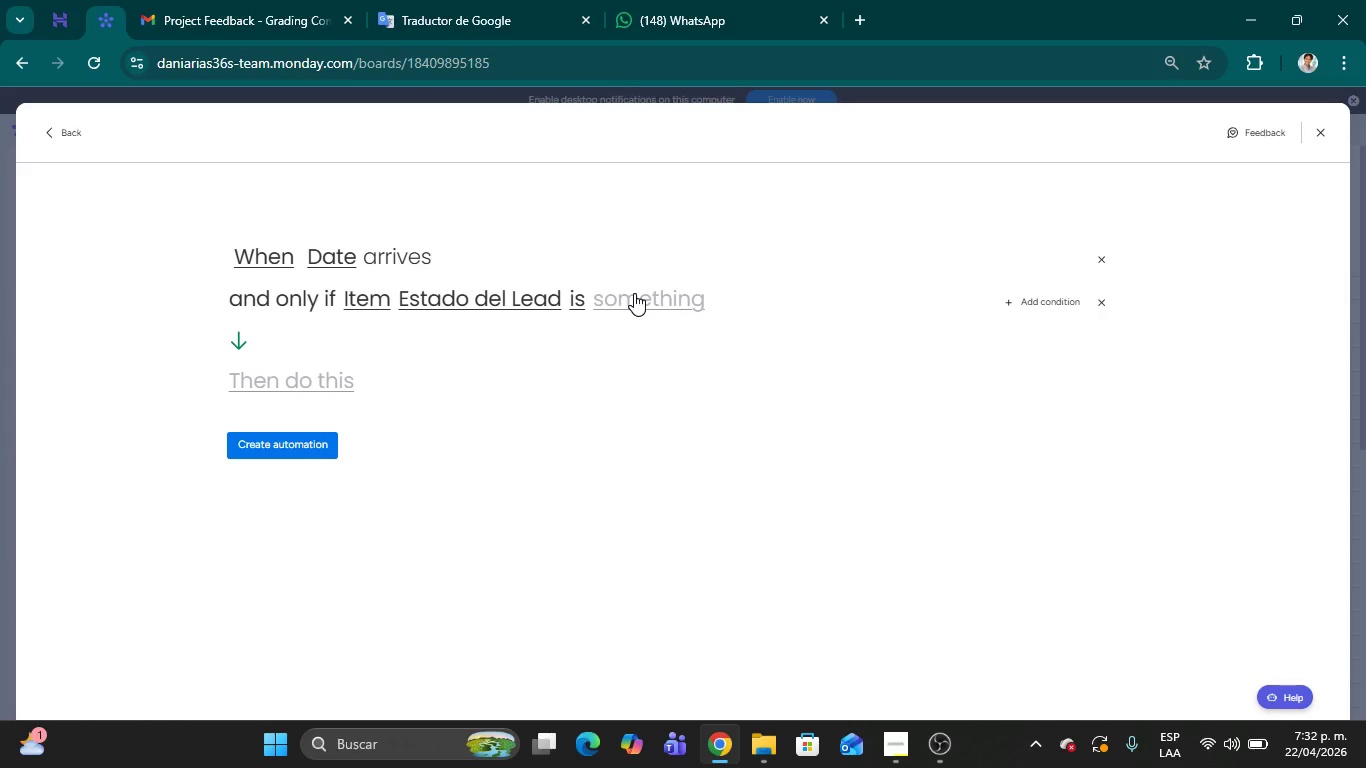 
wait(9.73)
 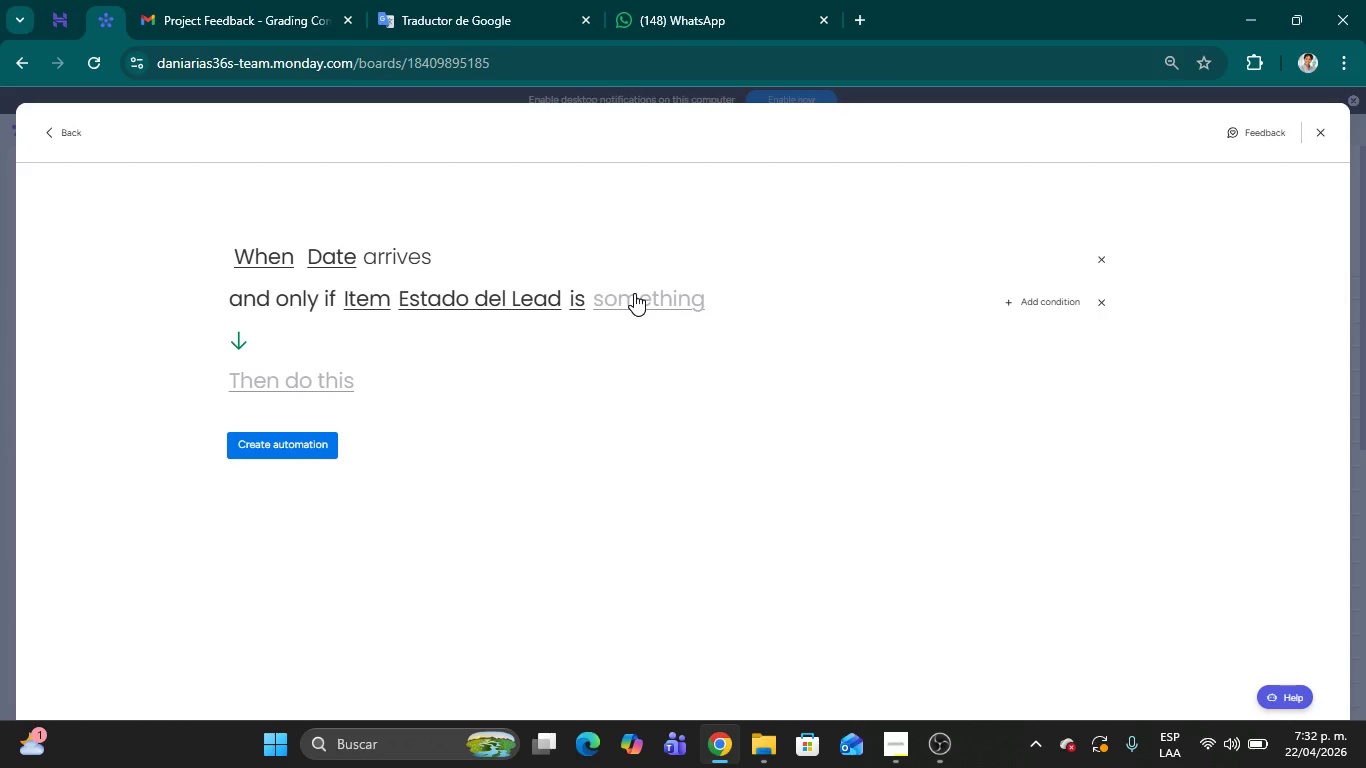 
left_click([1092, 297])
 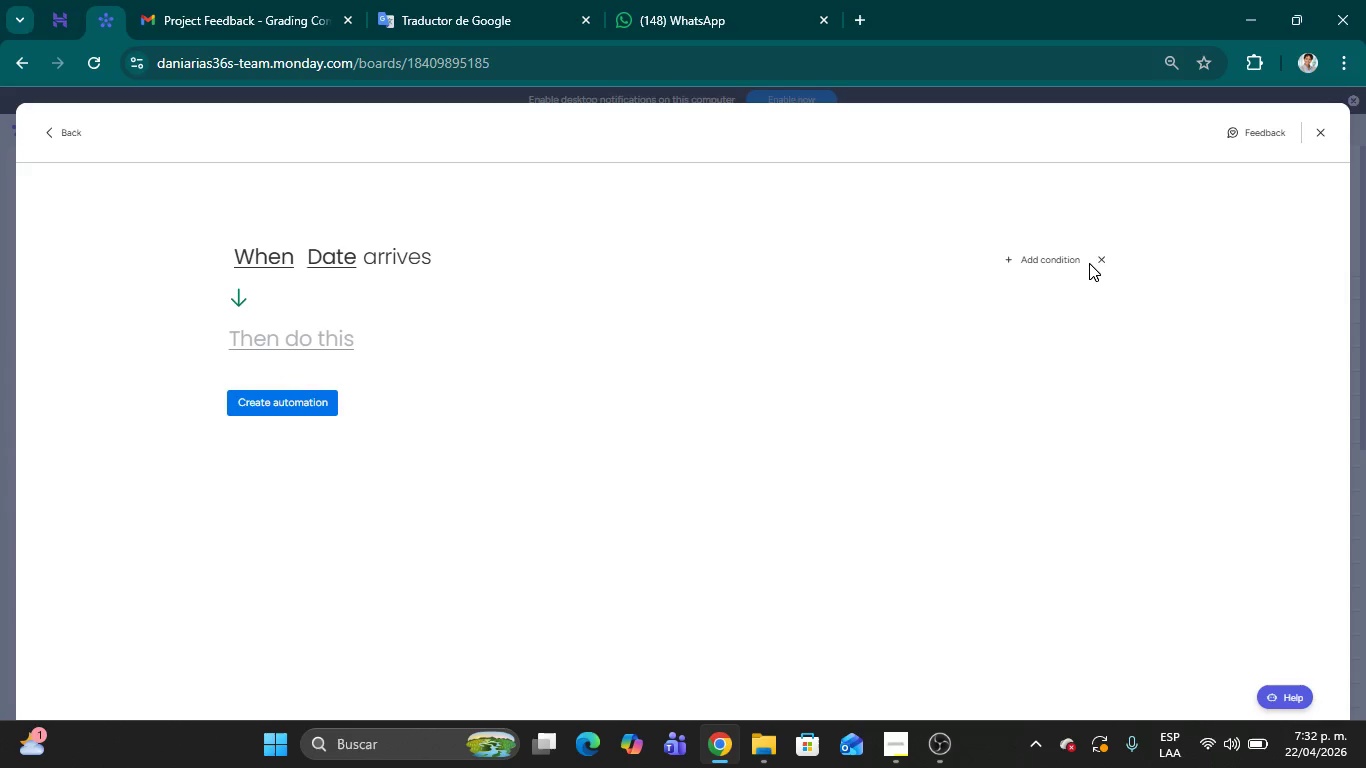 
left_click([1094, 252])
 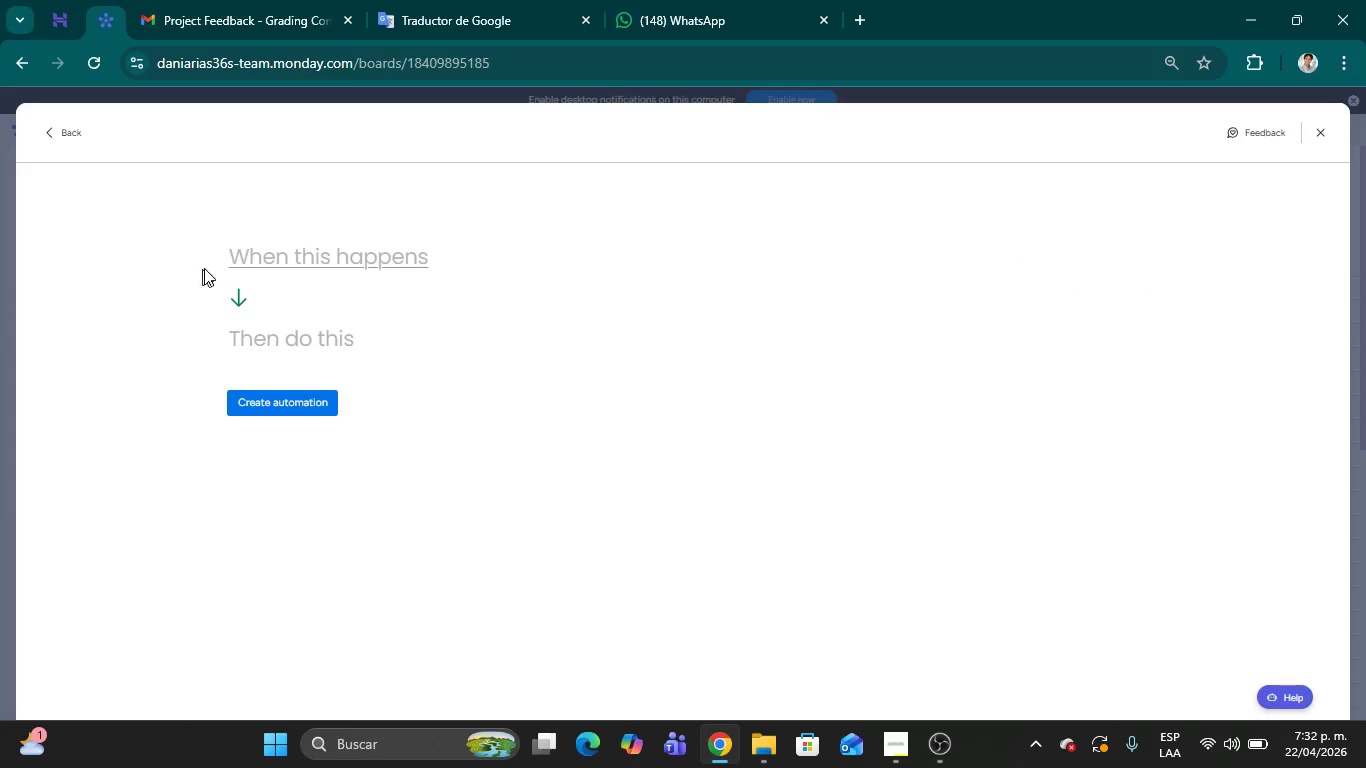 
left_click([281, 262])
 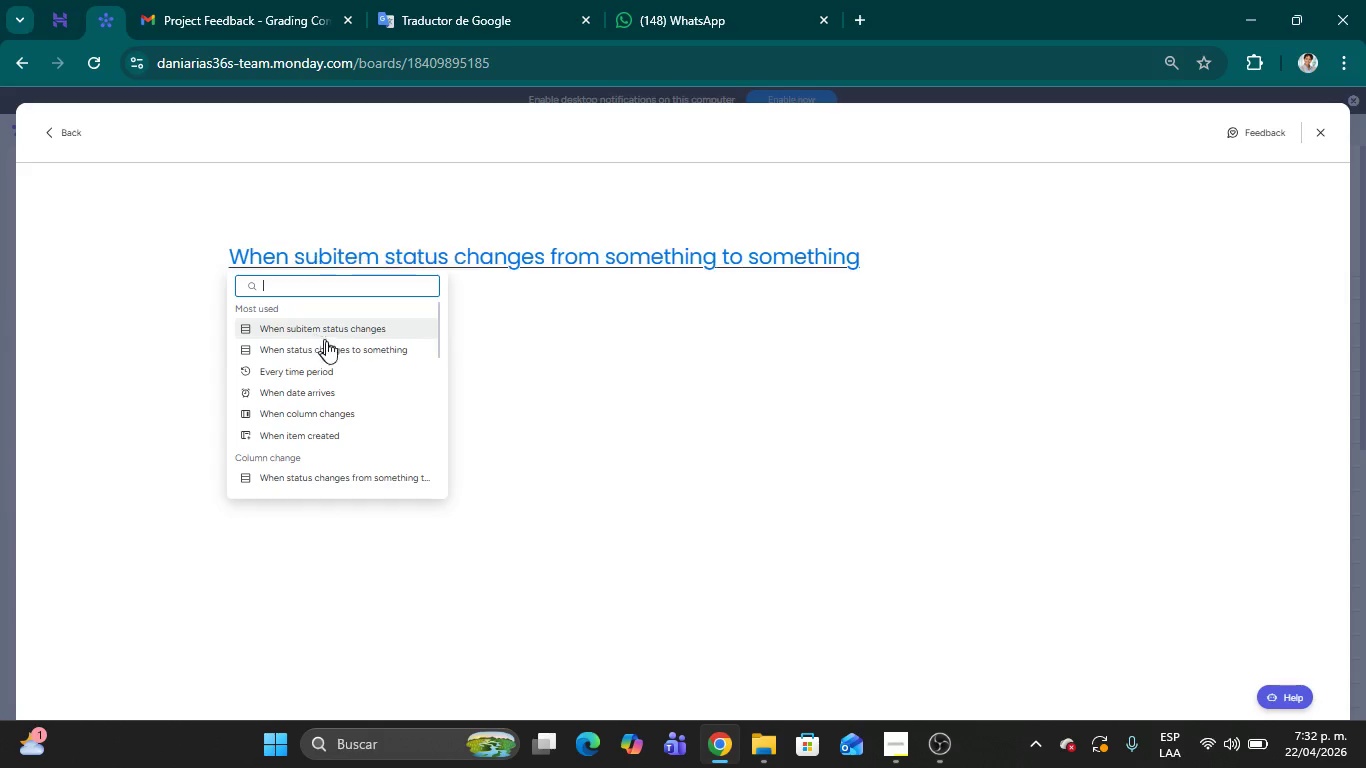 
left_click([332, 370])
 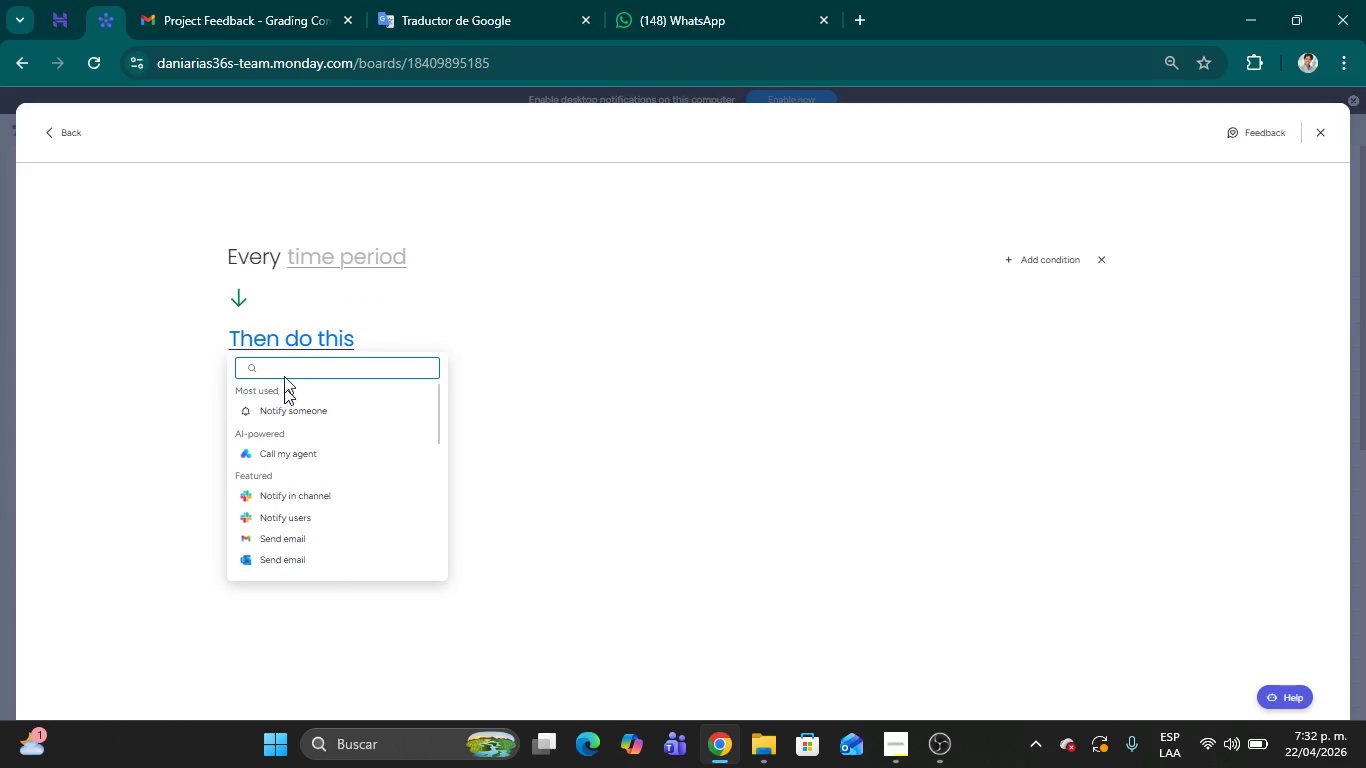 
left_click([331, 253])
 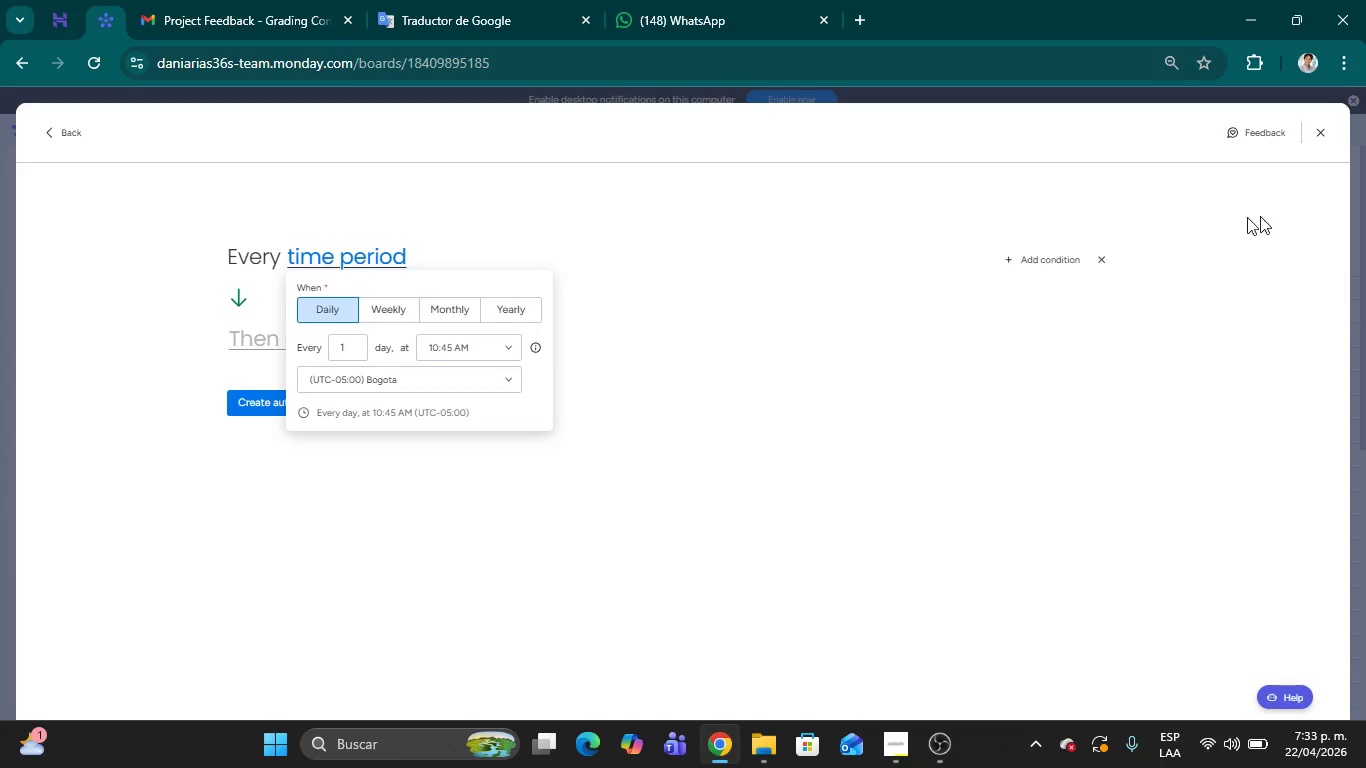 
left_click([1054, 255])
 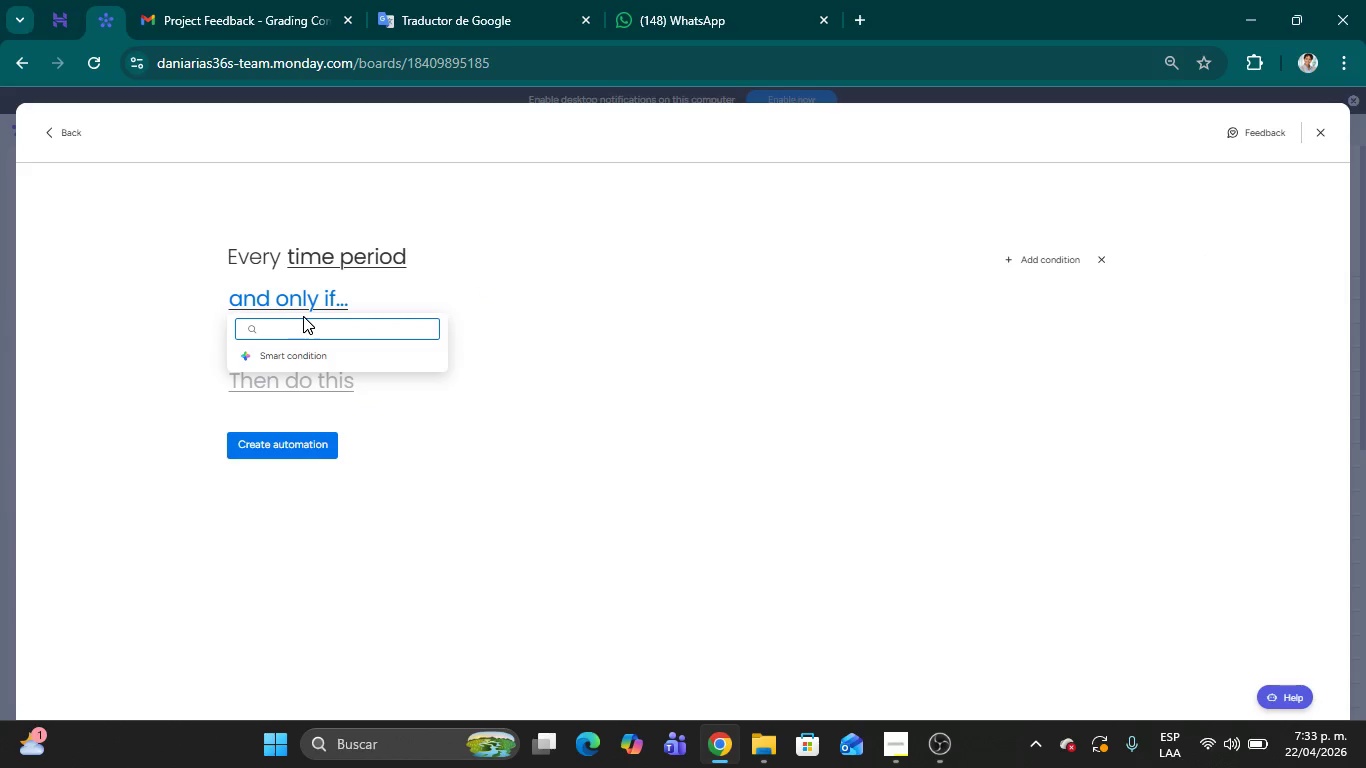 
left_click([301, 325])
 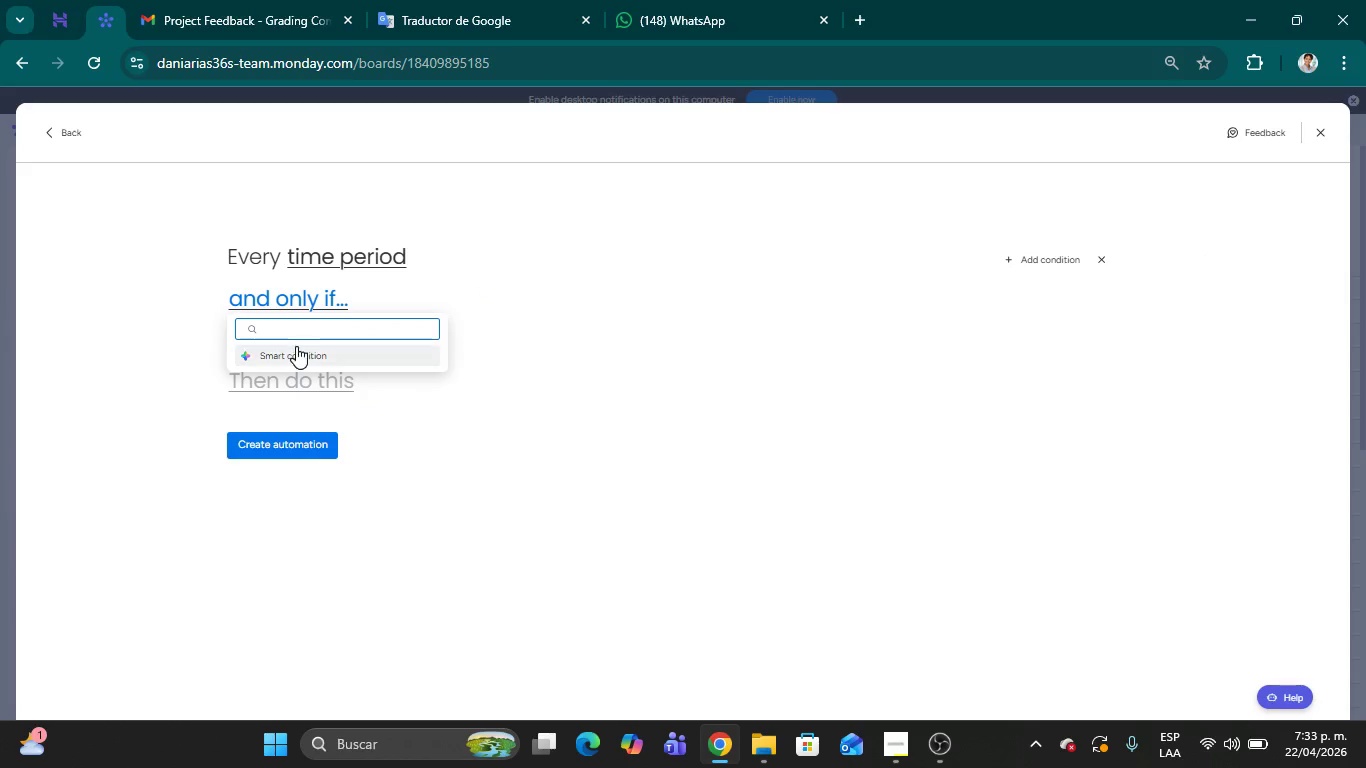 
left_click([294, 352])
 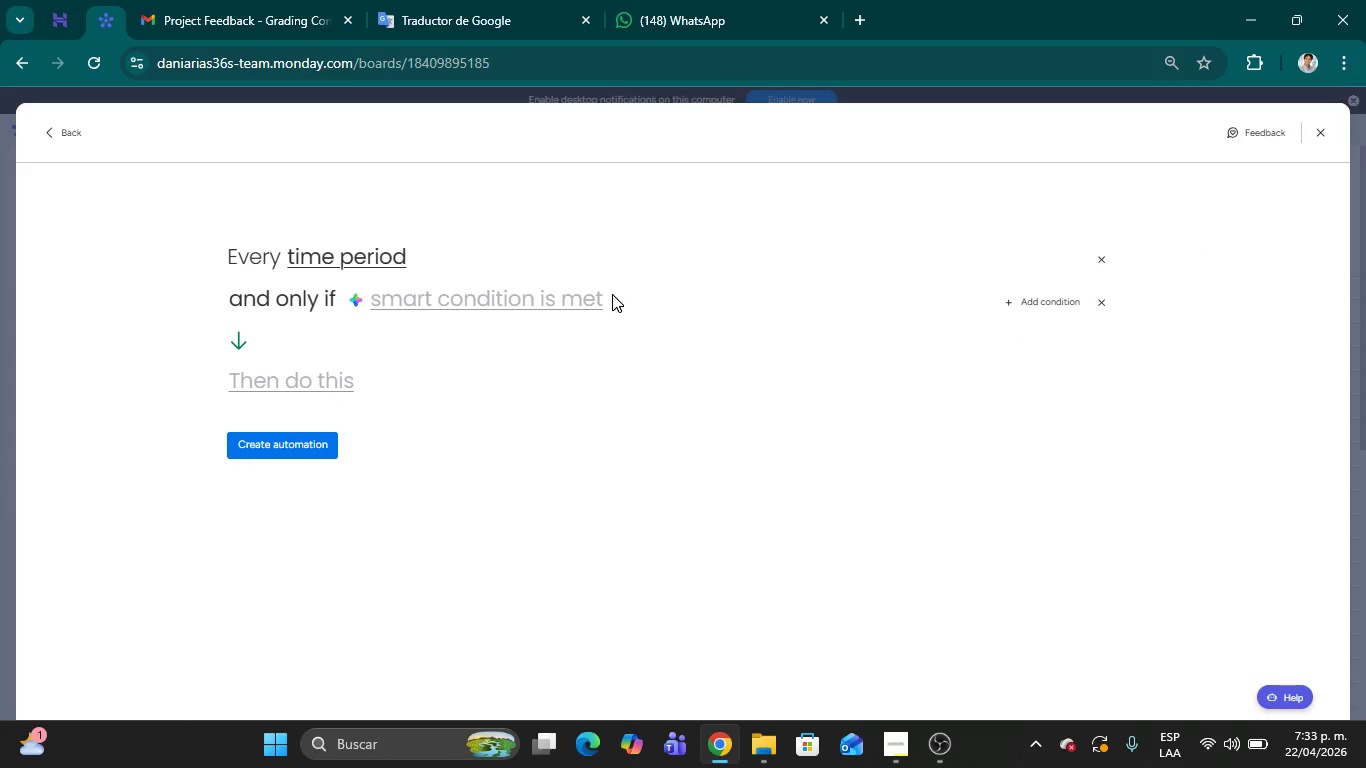 
left_click([571, 294])
 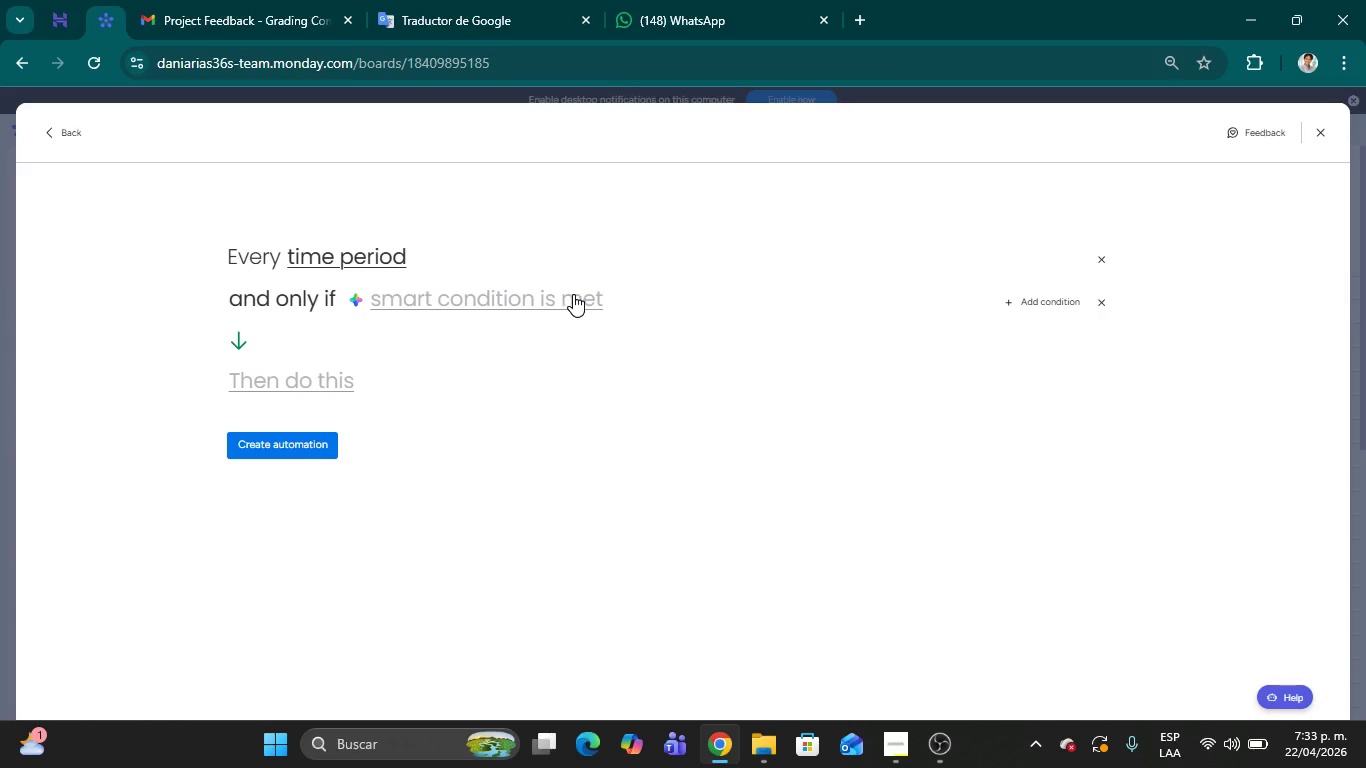 
mouse_move([297, 337])
 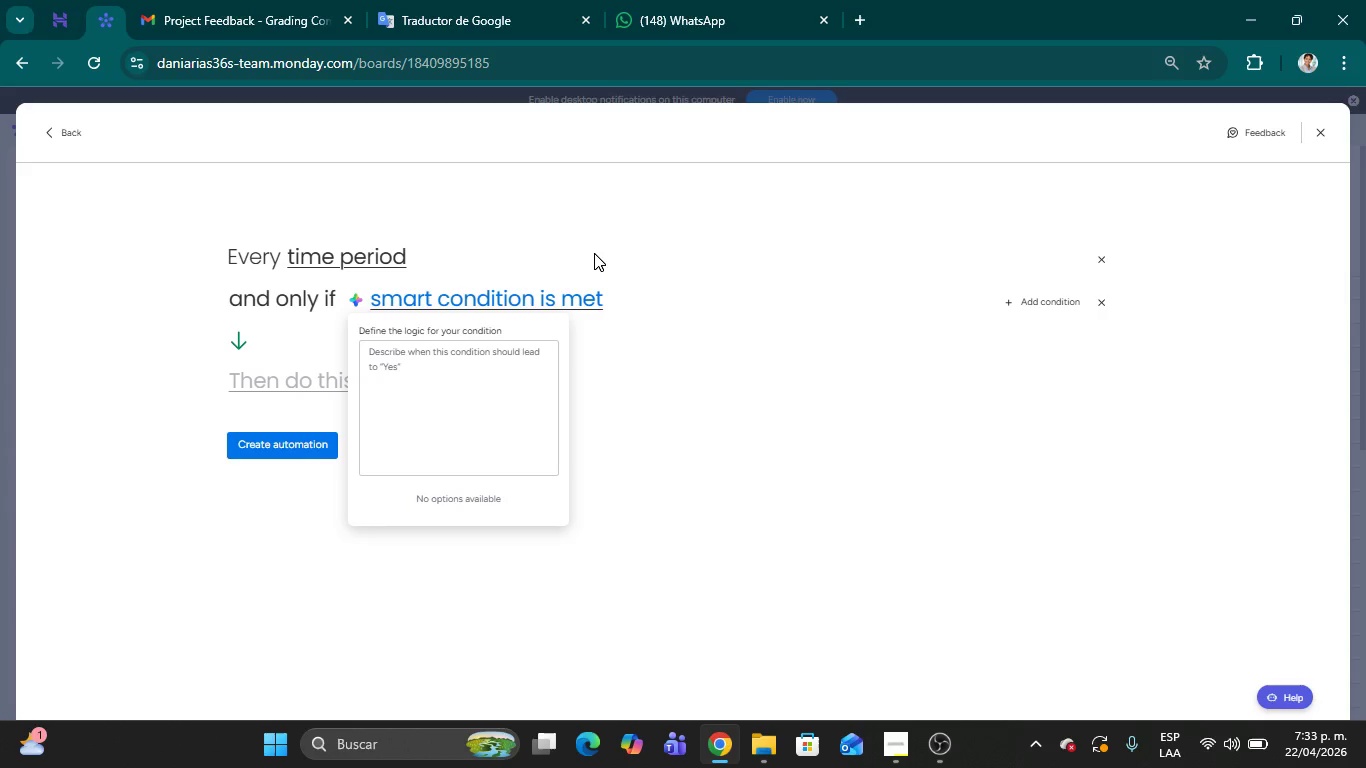 
type(Va)
 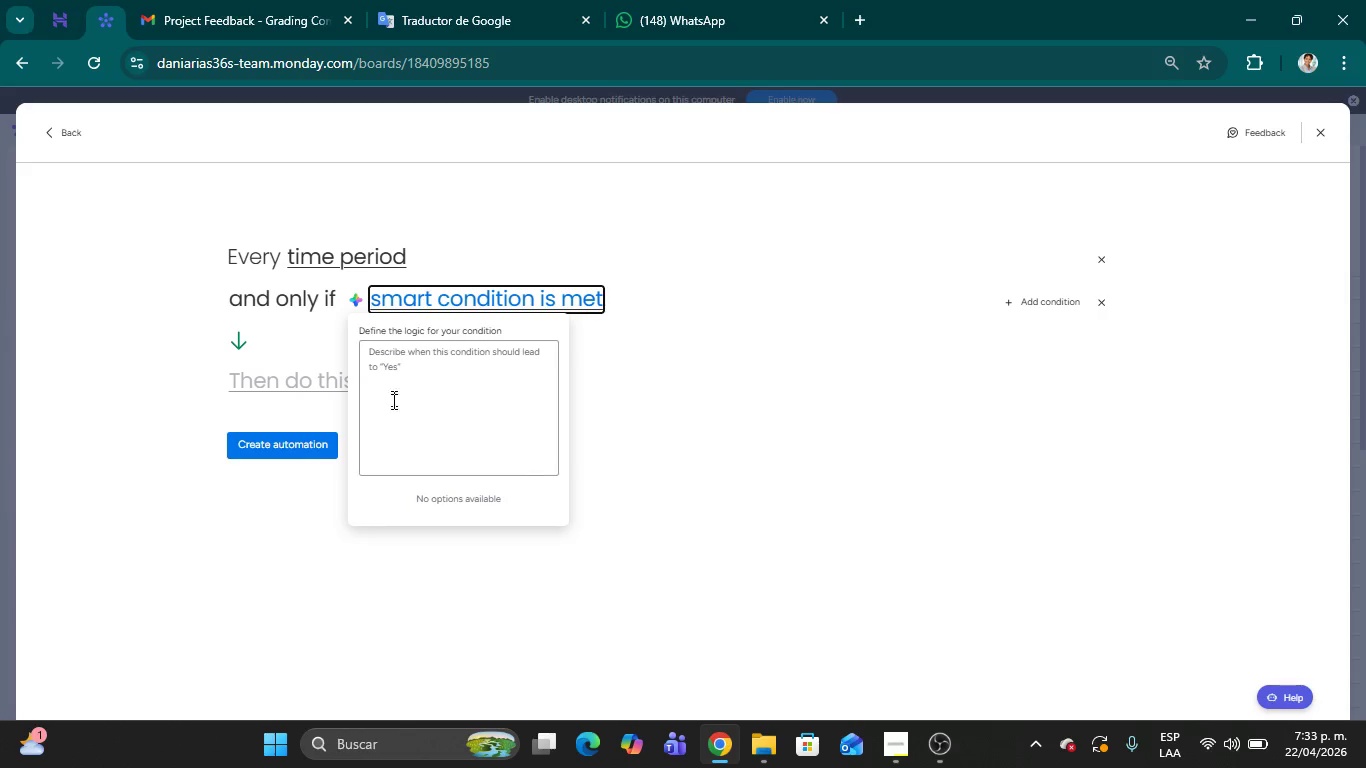 
left_click([431, 375])
 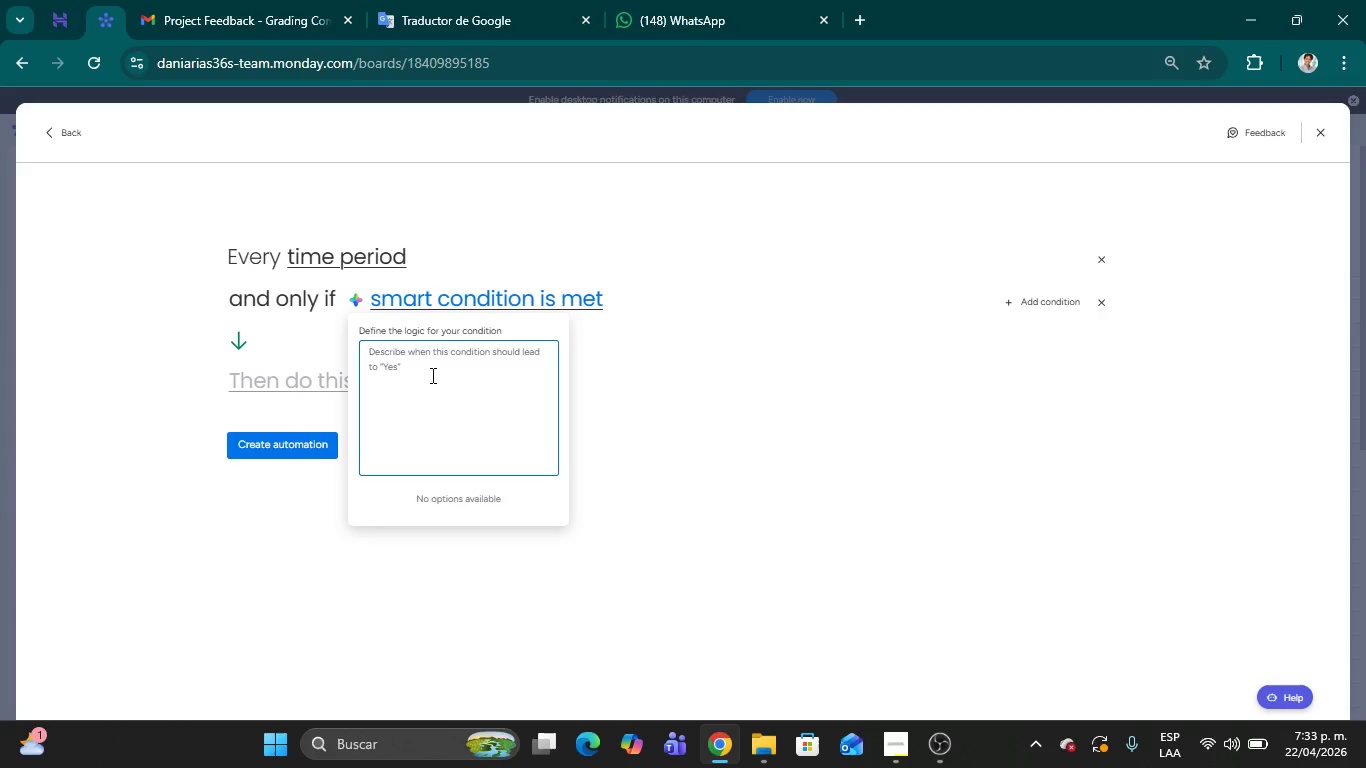 
key(Shift+ShiftRight)
 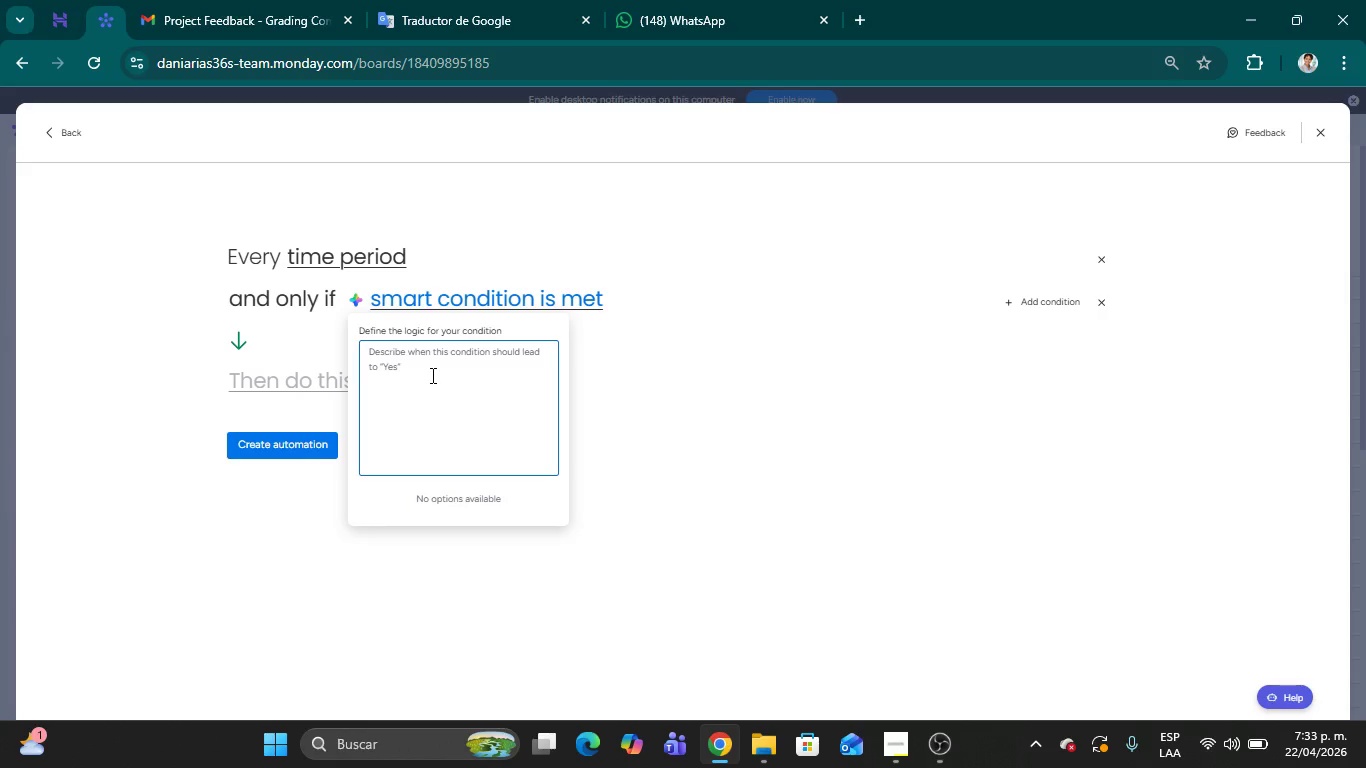 
key(Shift+V)
 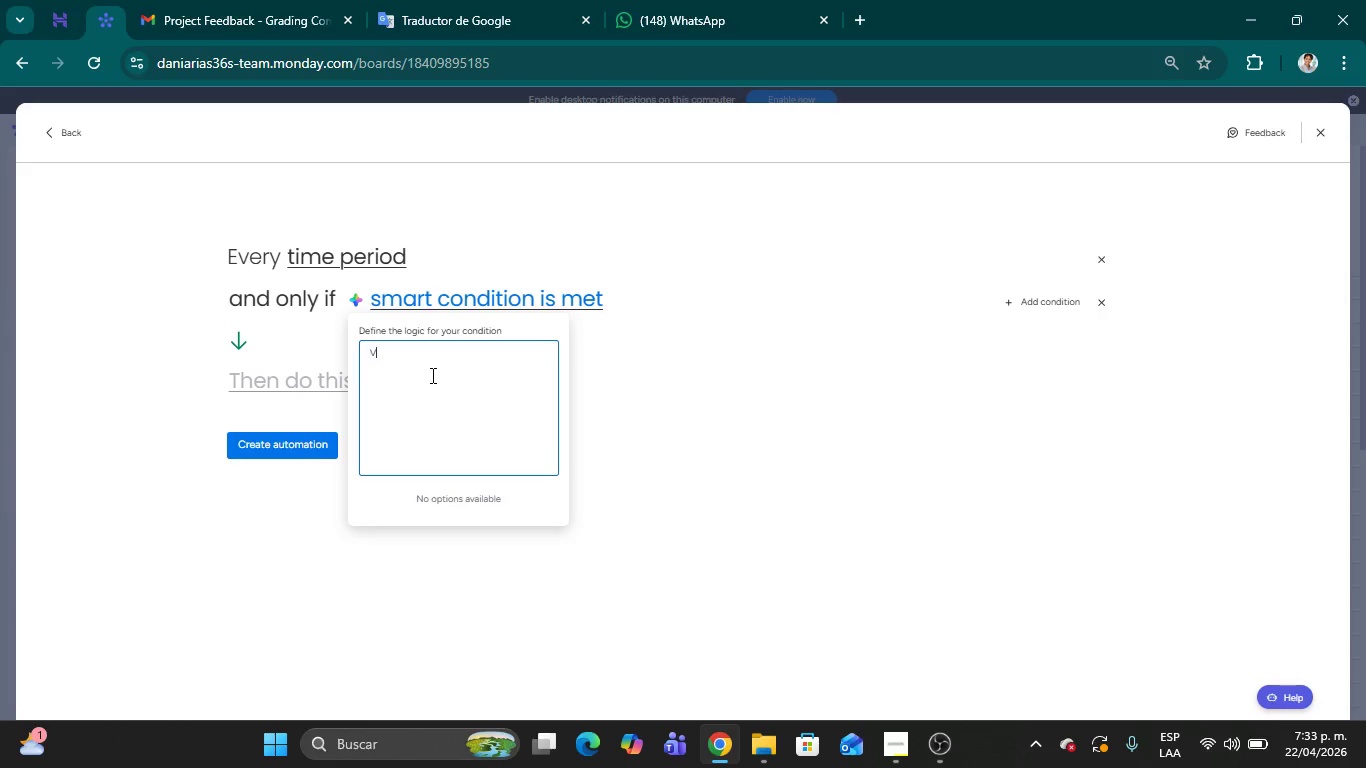 
key(Backspace)
 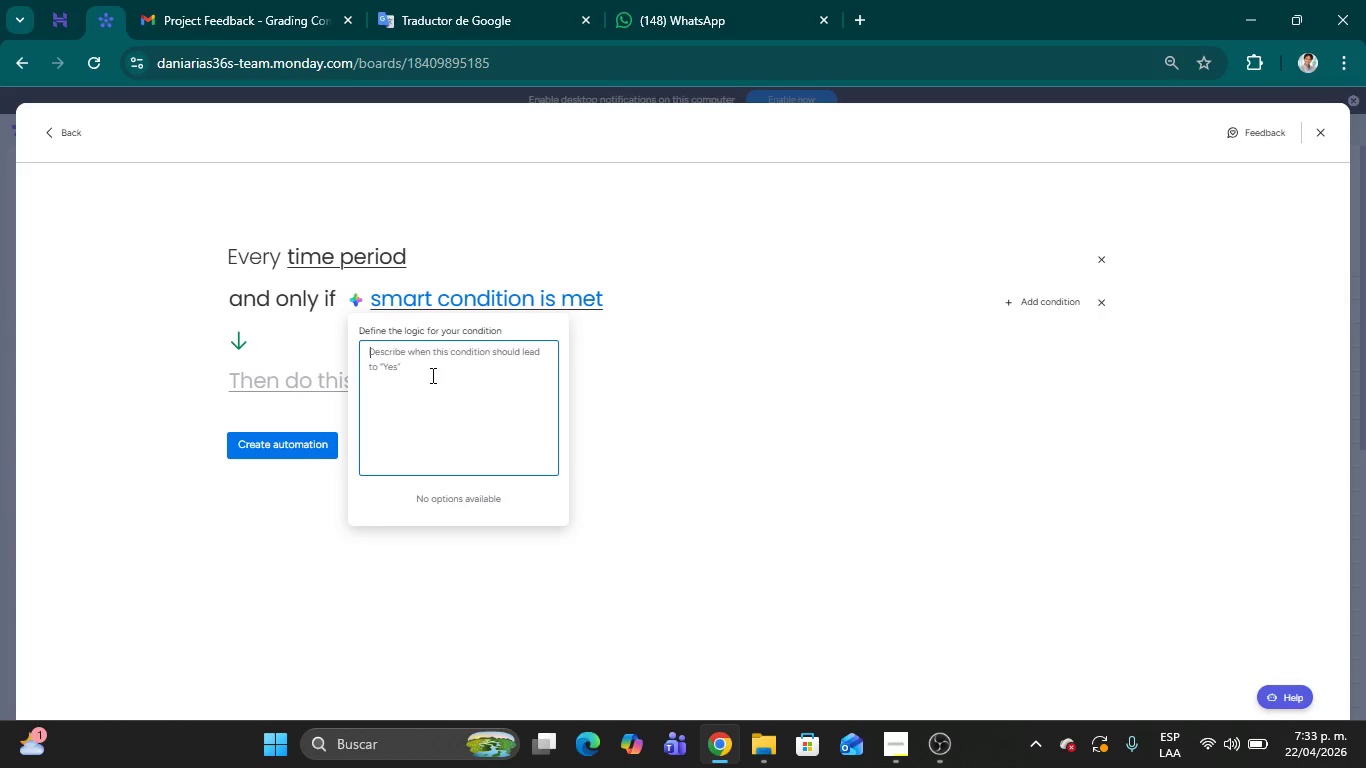 
key(Shift+2)
 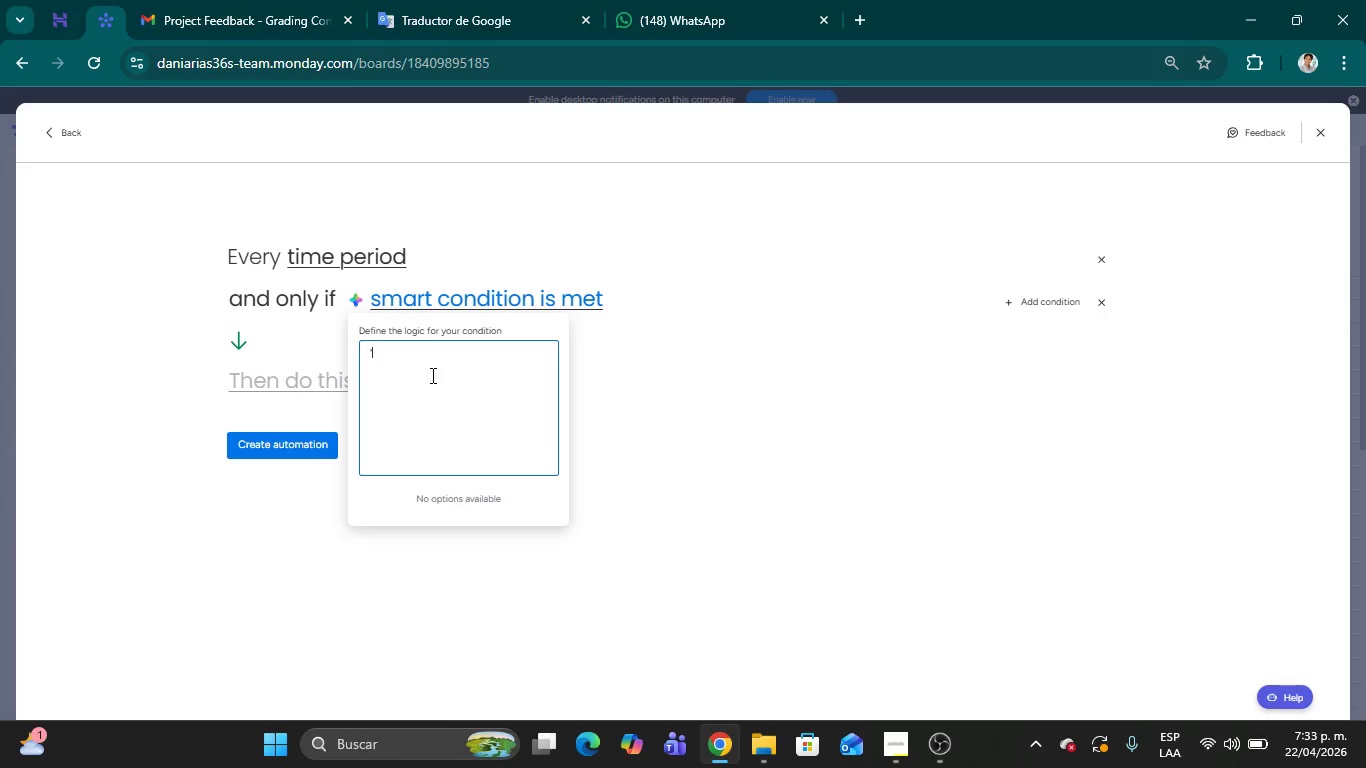 
type(Value)
 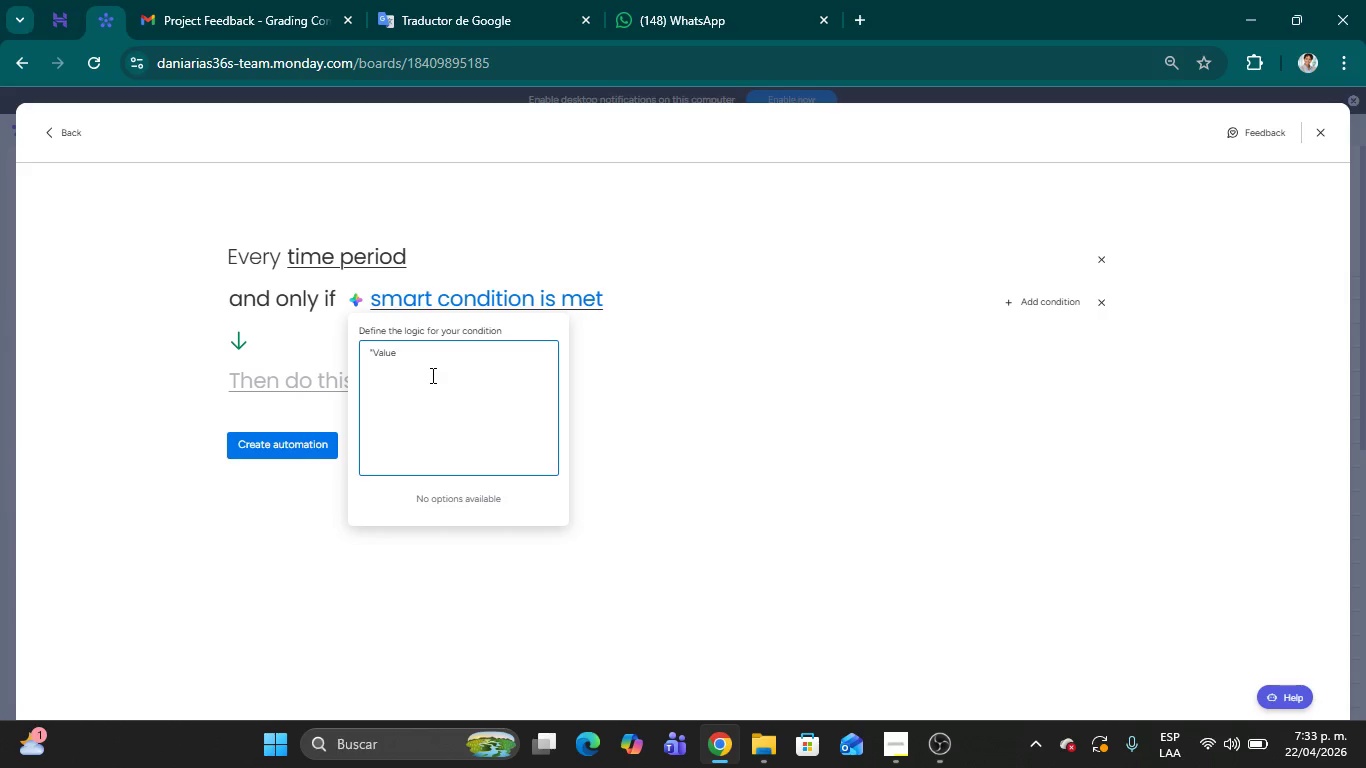 
key(Shift+2)
 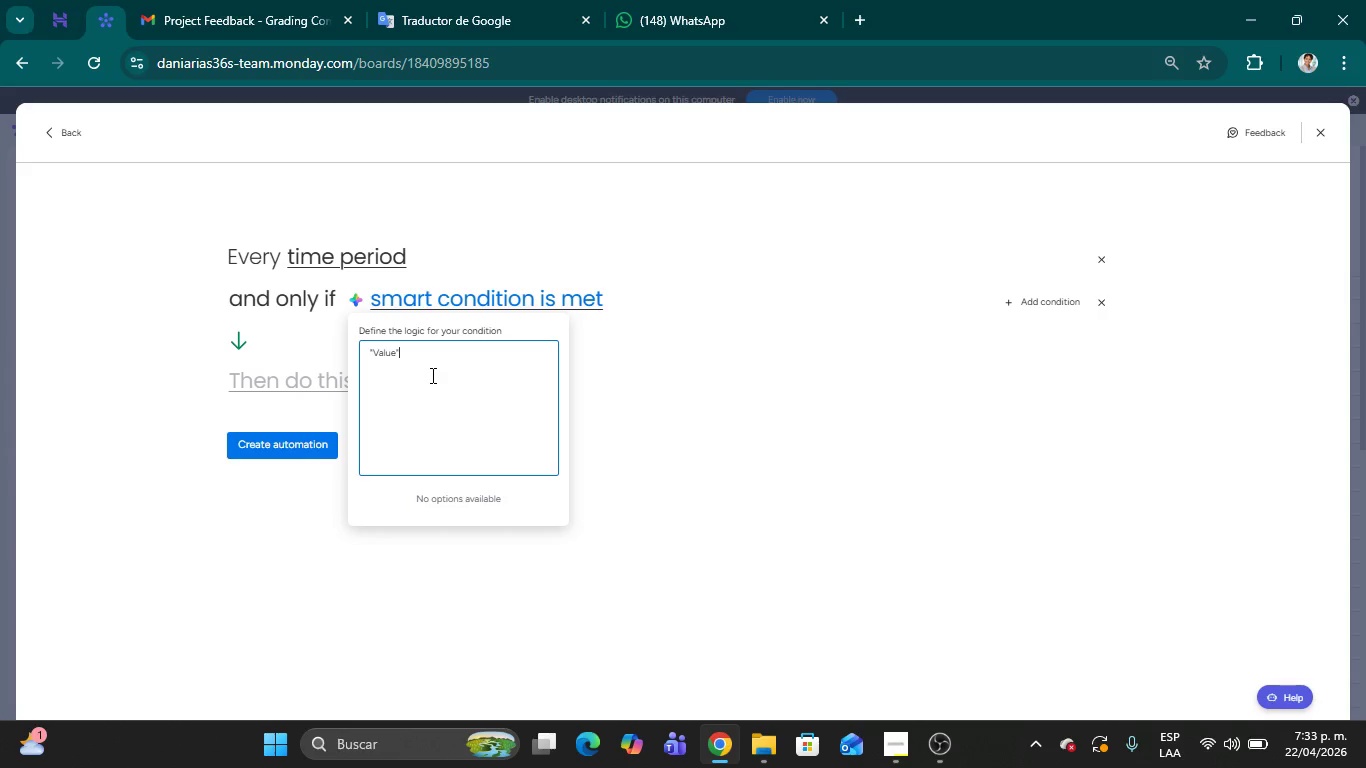 
key(Space)
 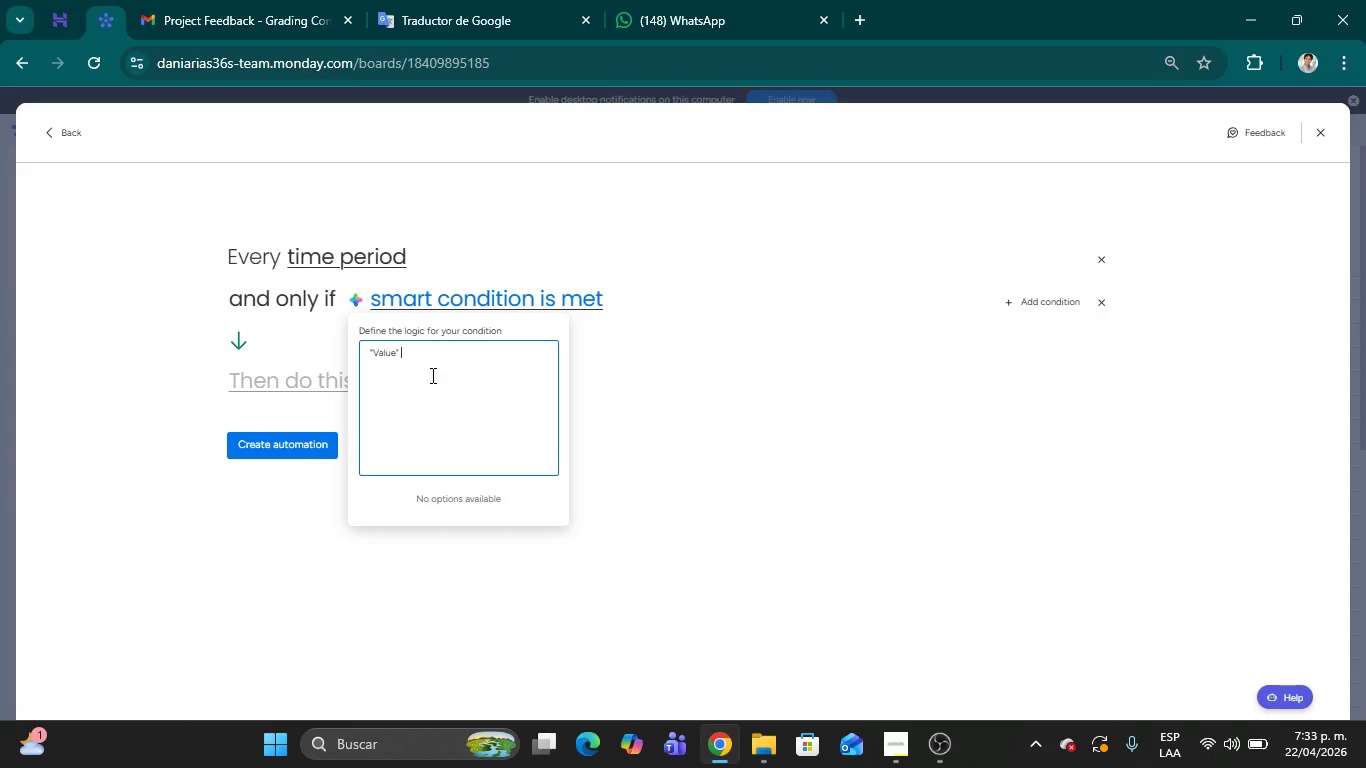 
type(is)
key(Backspace)
key(Backspace)
key(Backspace)
key(Backspace)
type( is greater than 10,000@)
 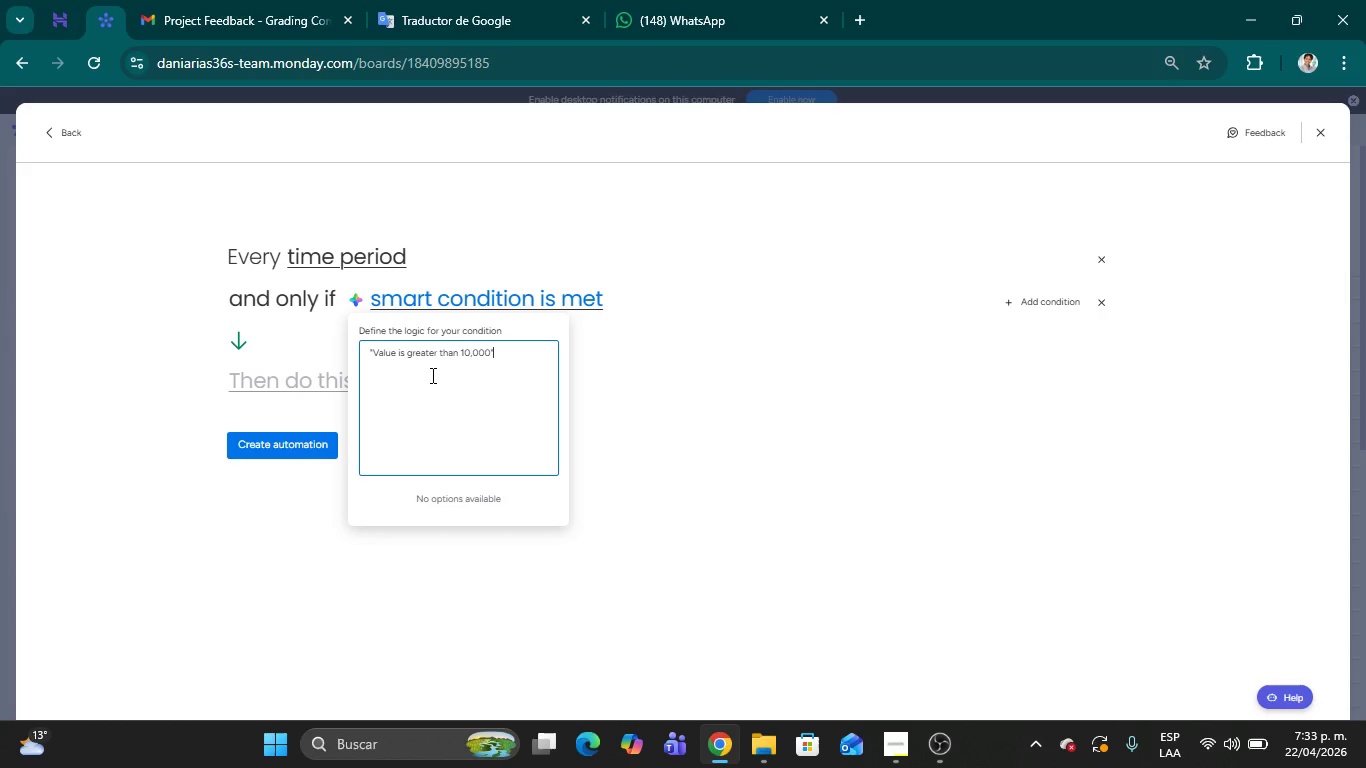 
 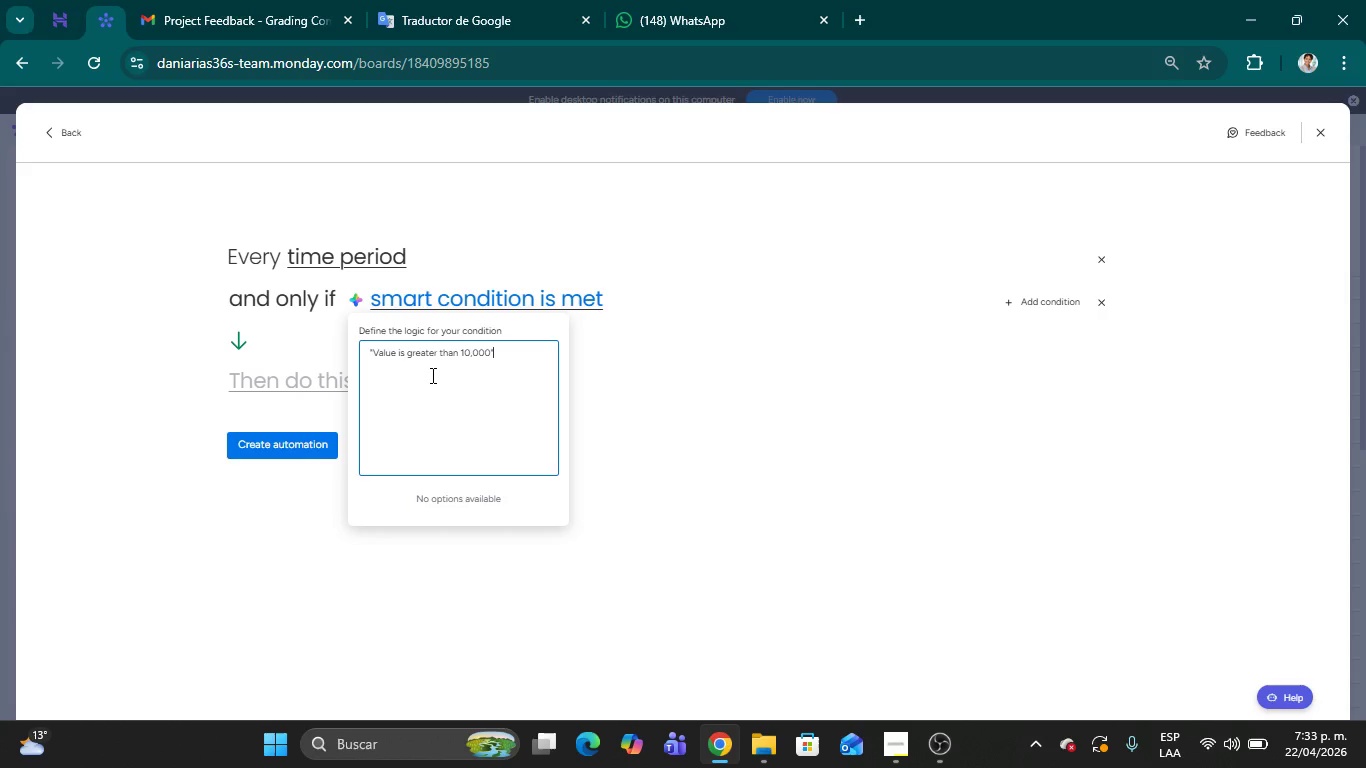 
key(Enter)
 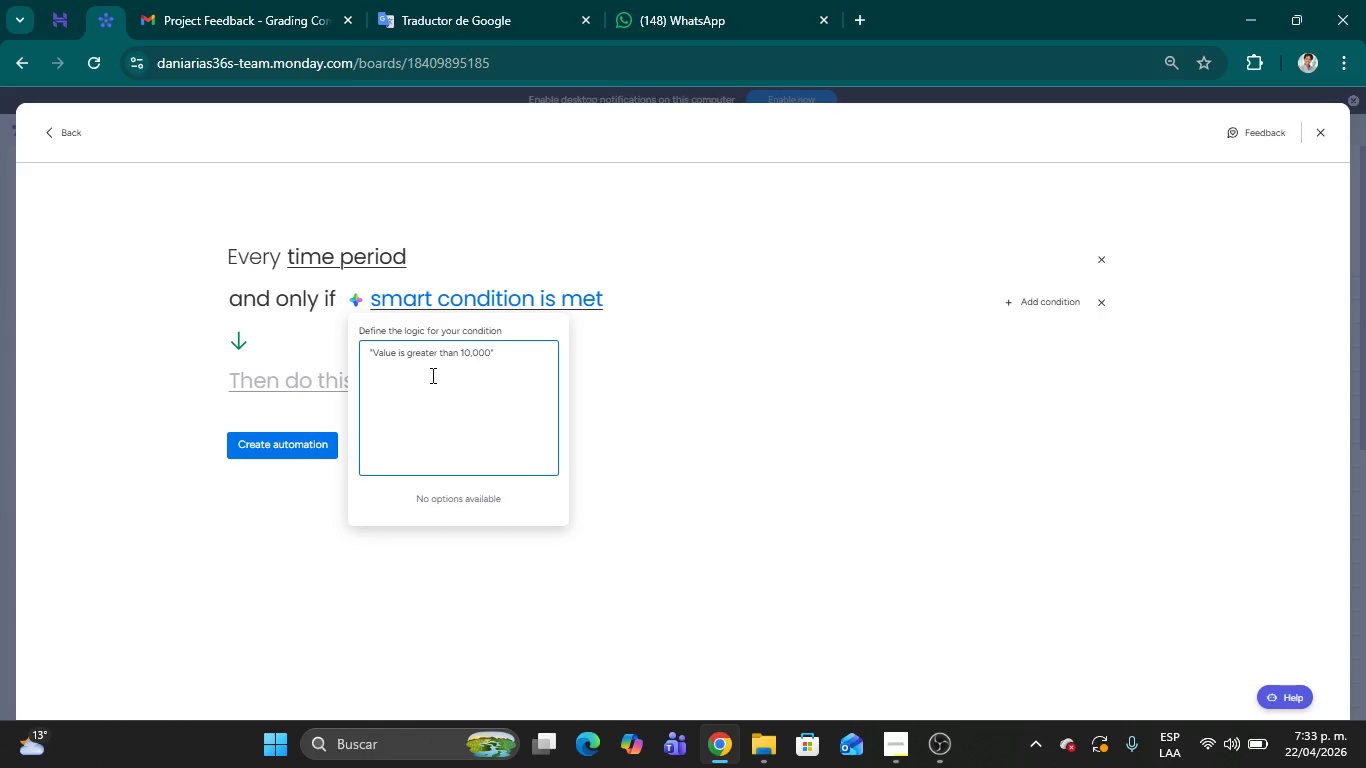 
left_click([1005, 286])
 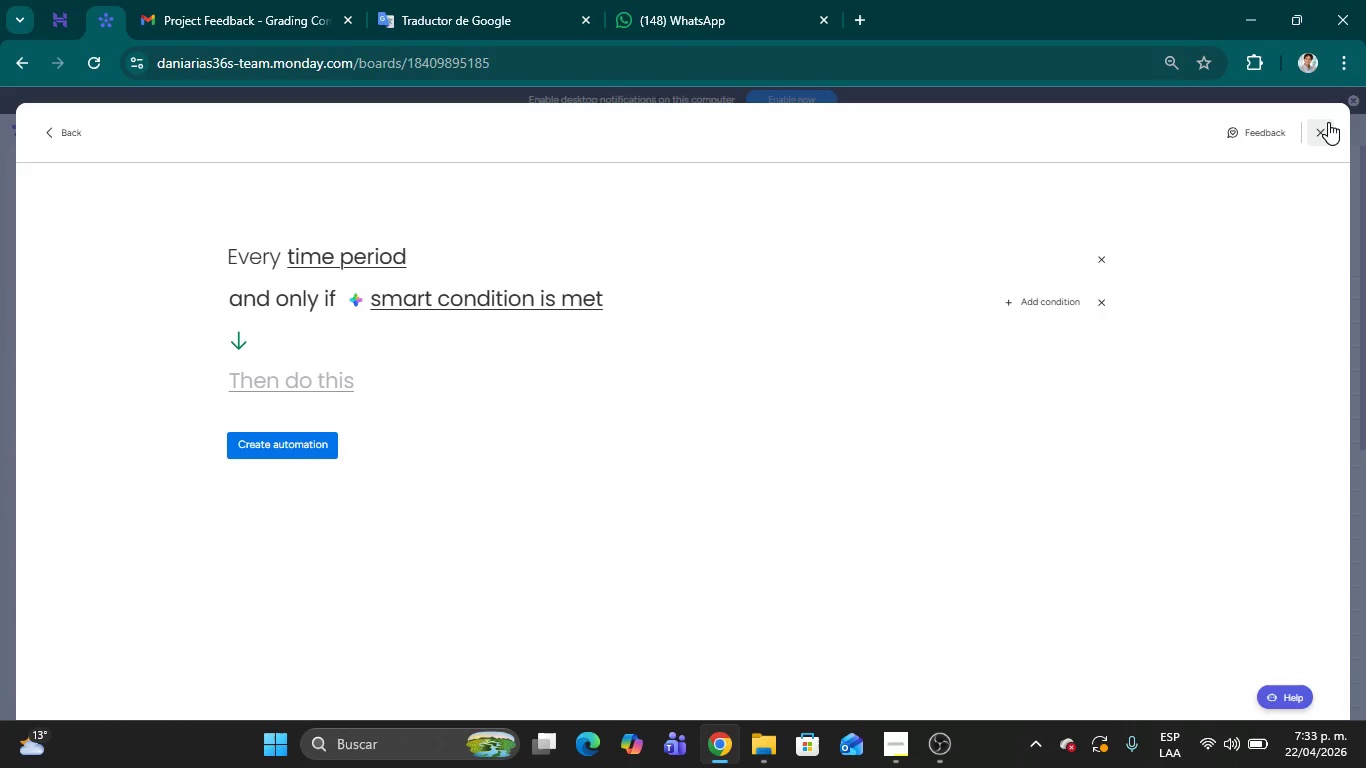 
left_click([1327, 123])
 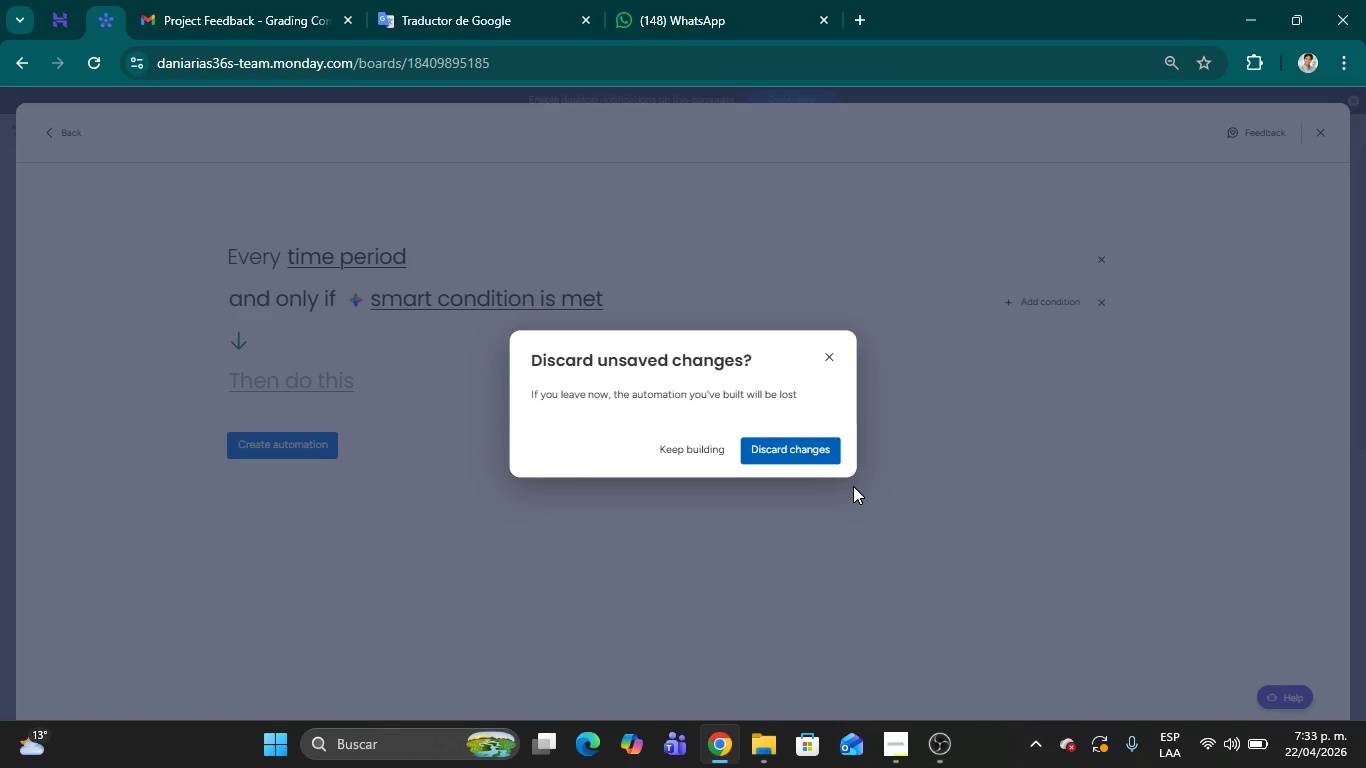 
wait(6.34)
 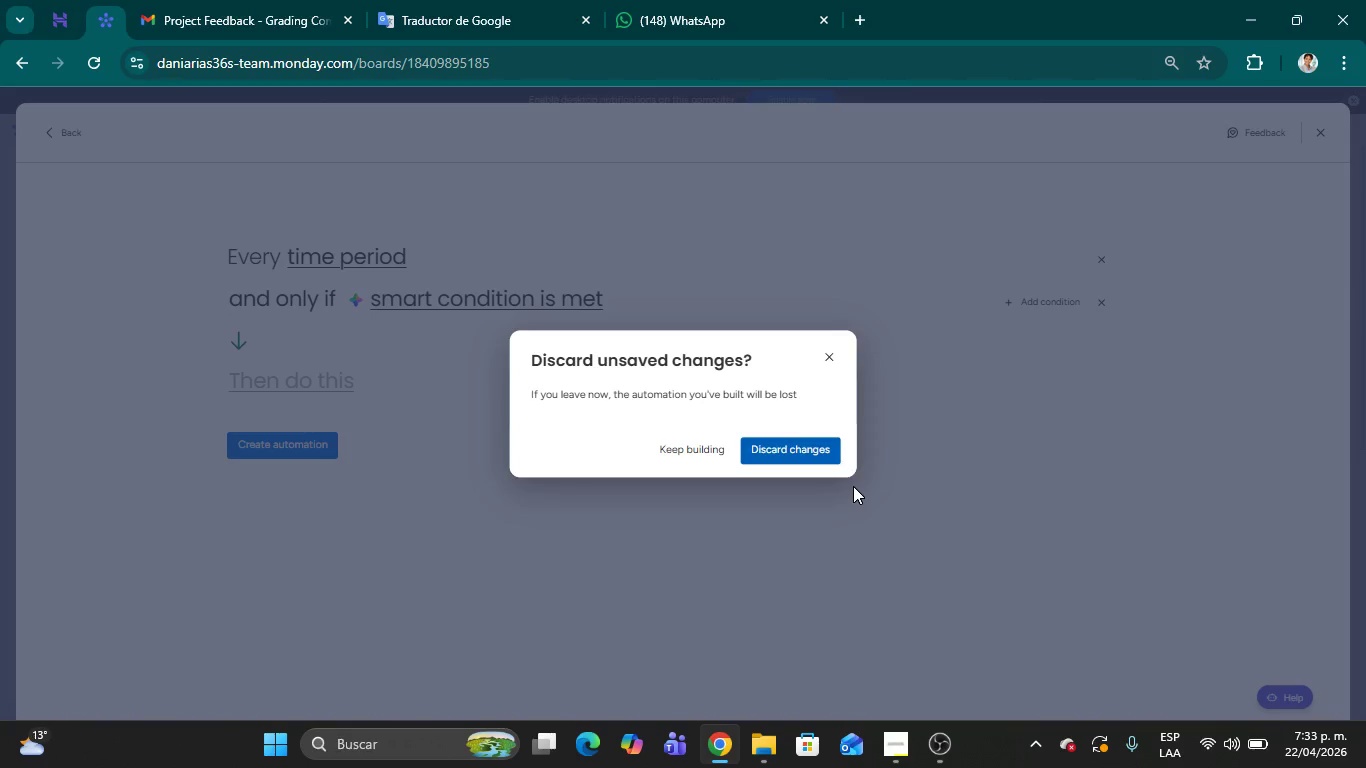 
left_click([803, 449])
 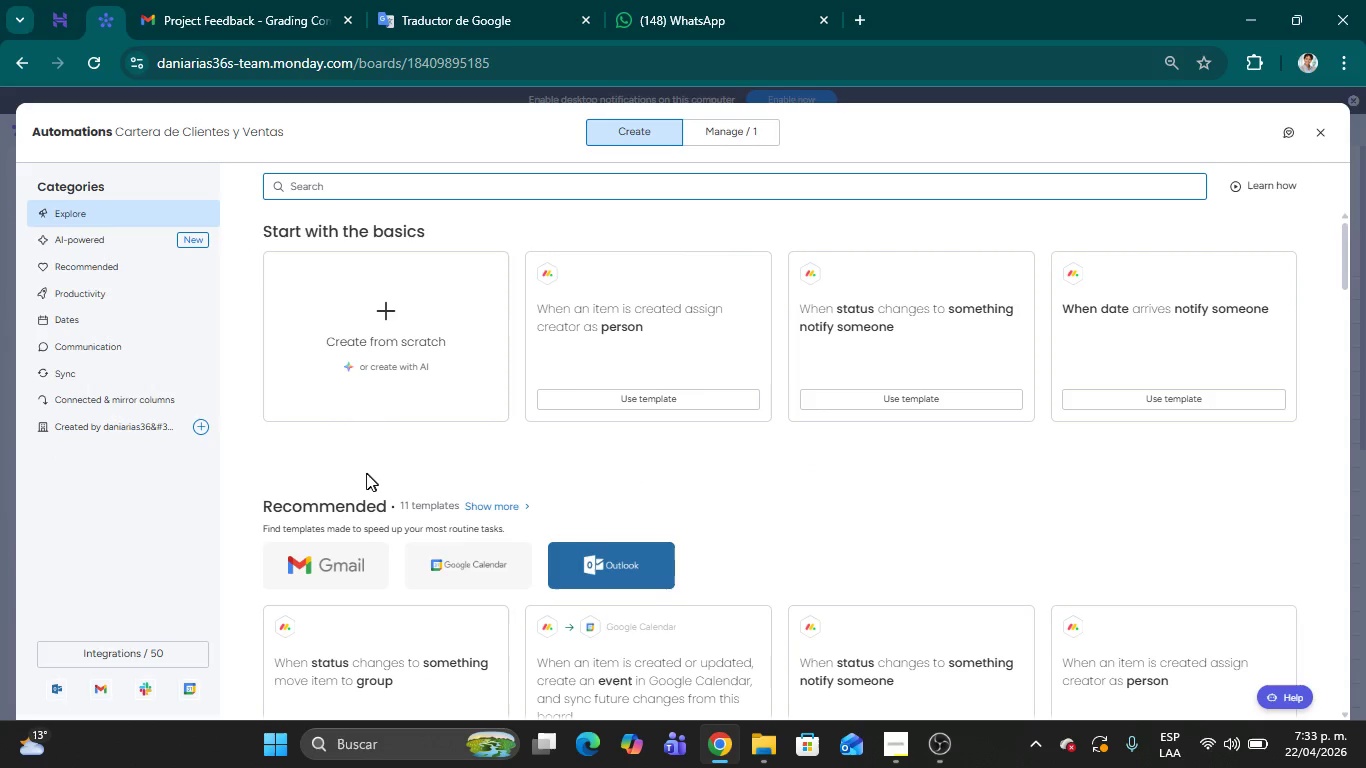 
wait(9.14)
 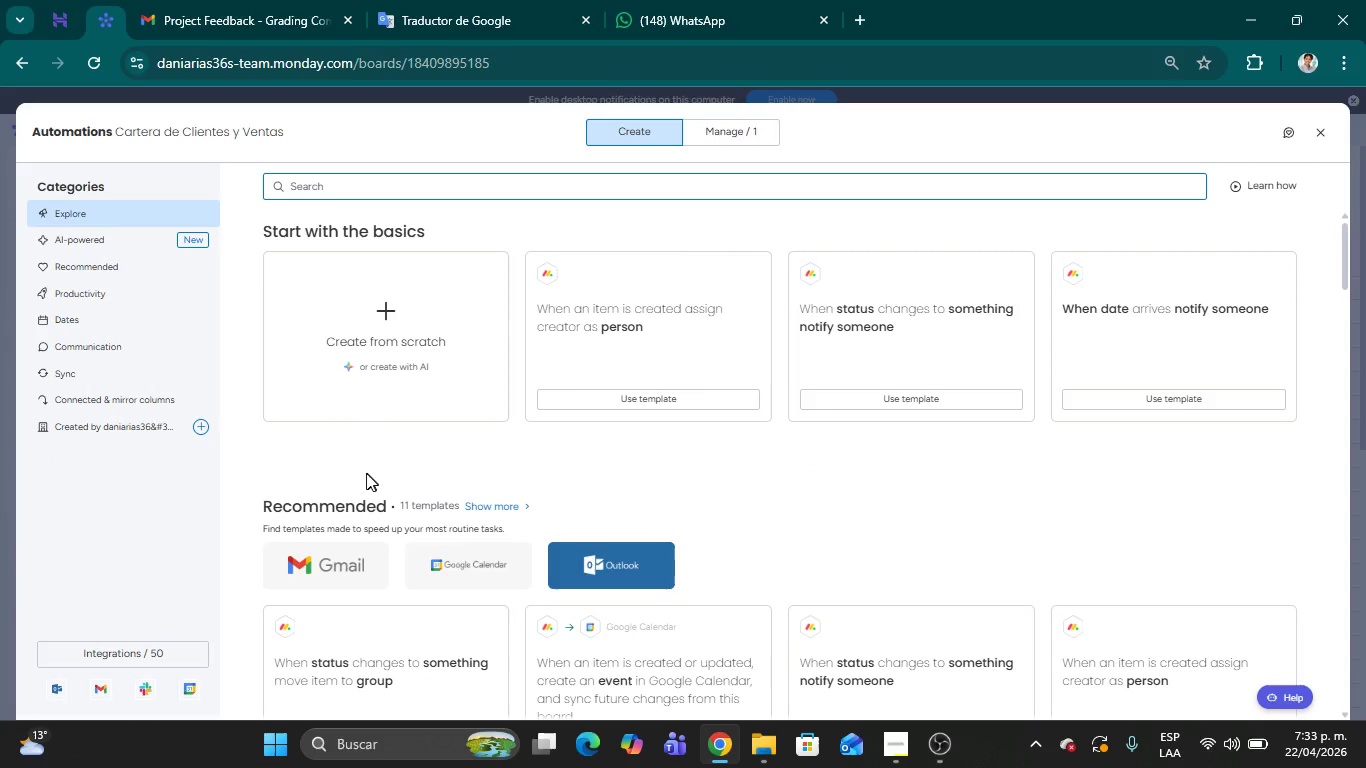 
left_click([1315, 141])
 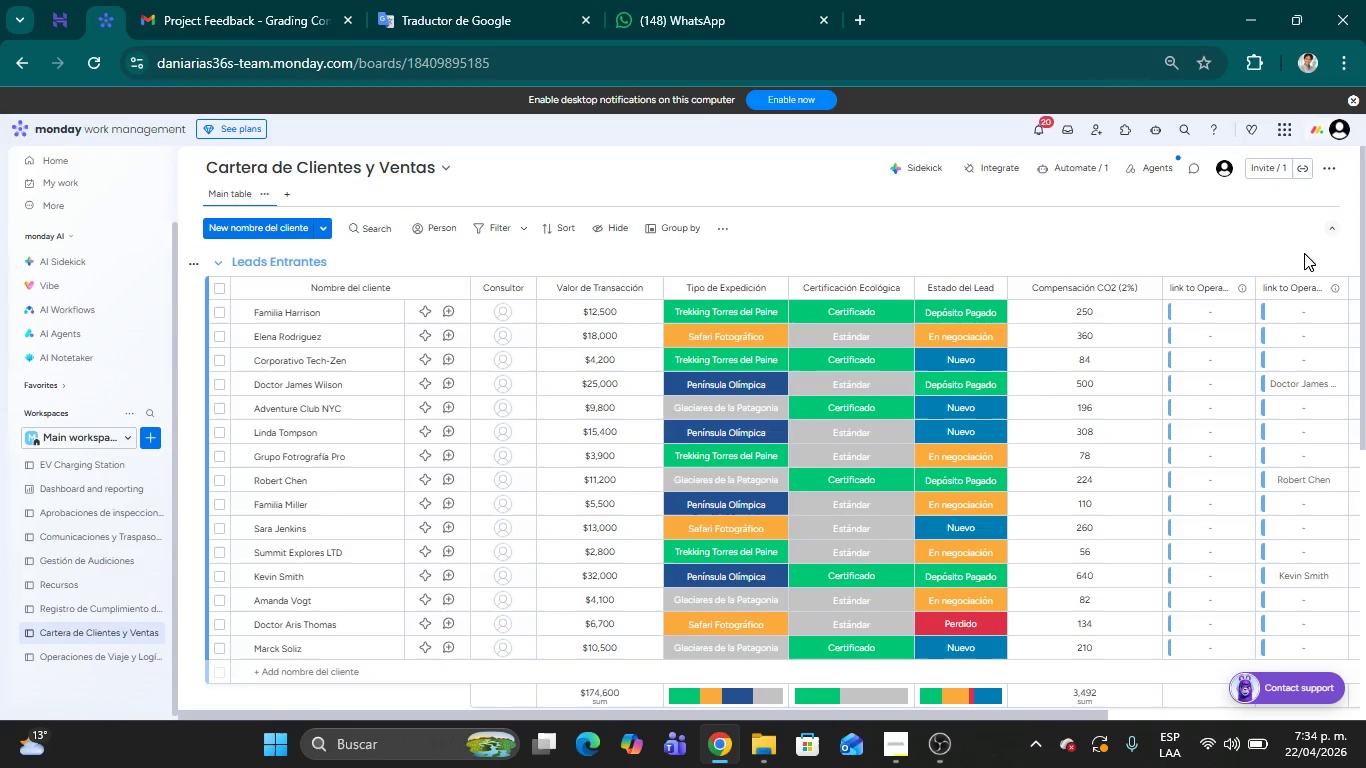 
left_click_drag(start_coordinate=[1363, 246], to_coordinate=[1365, 178])
 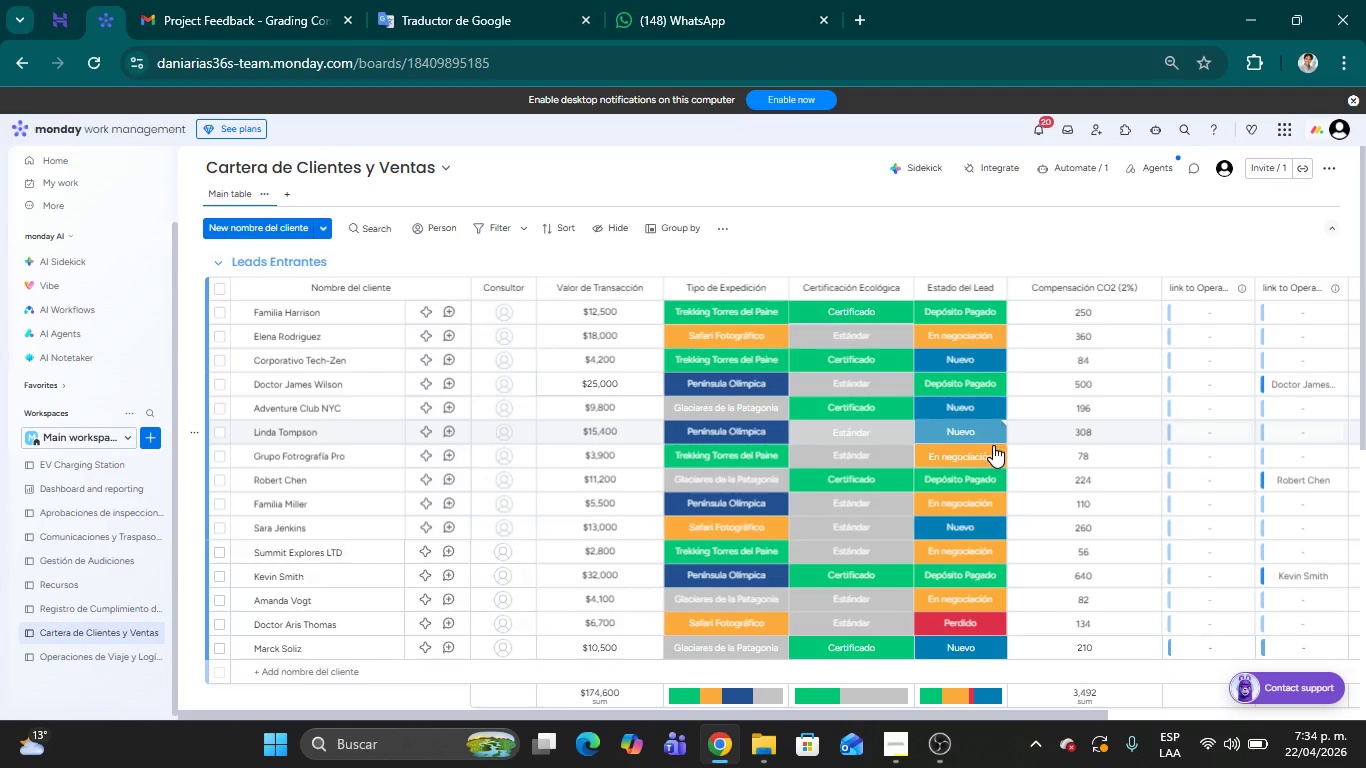 
left_click([976, 429])
 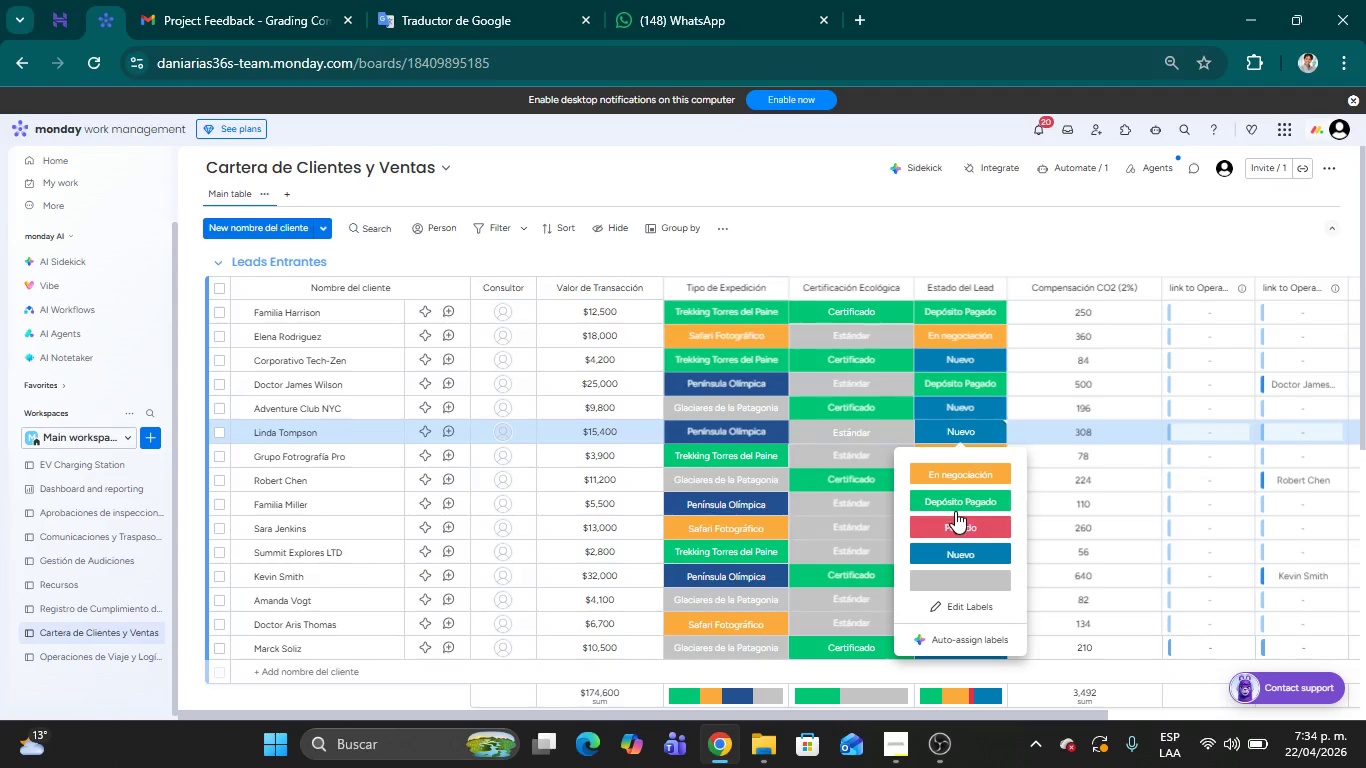 
left_click([948, 498])
 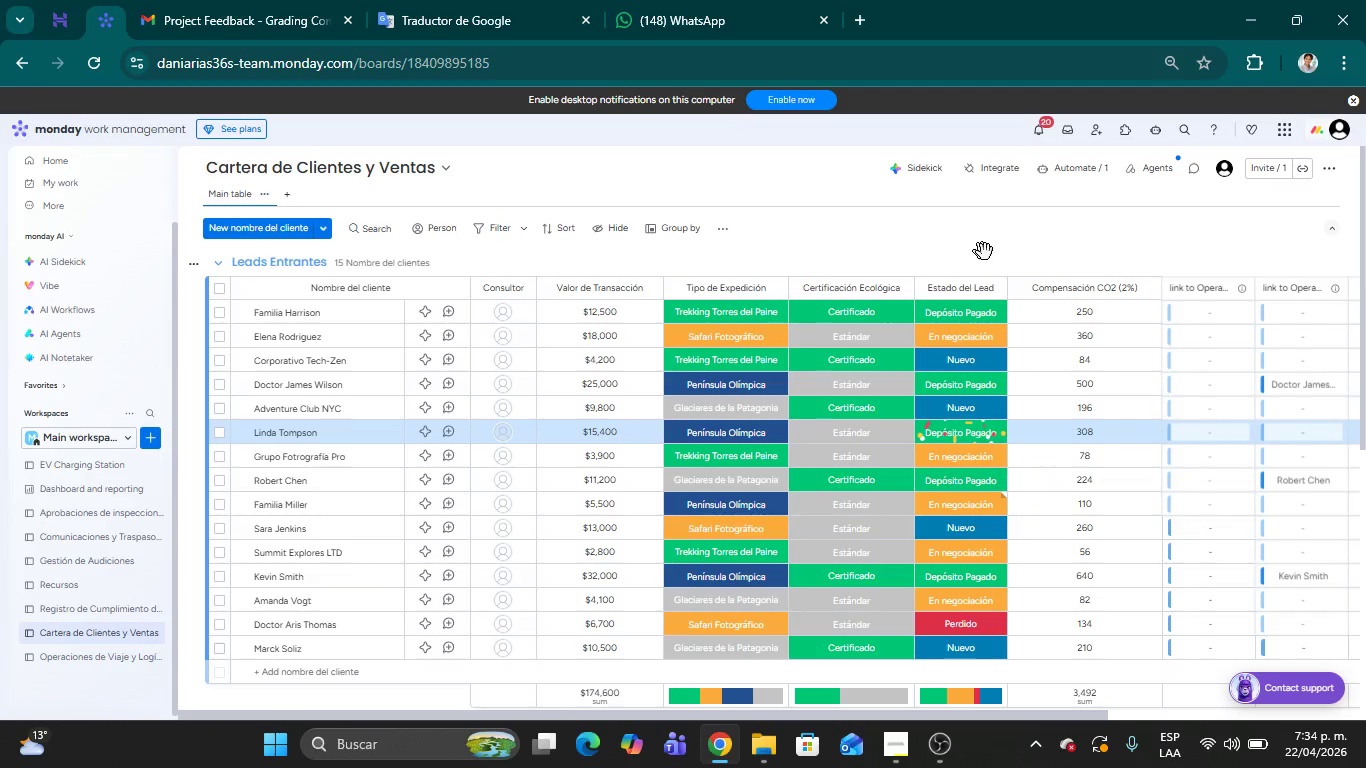 
left_click([992, 252])
 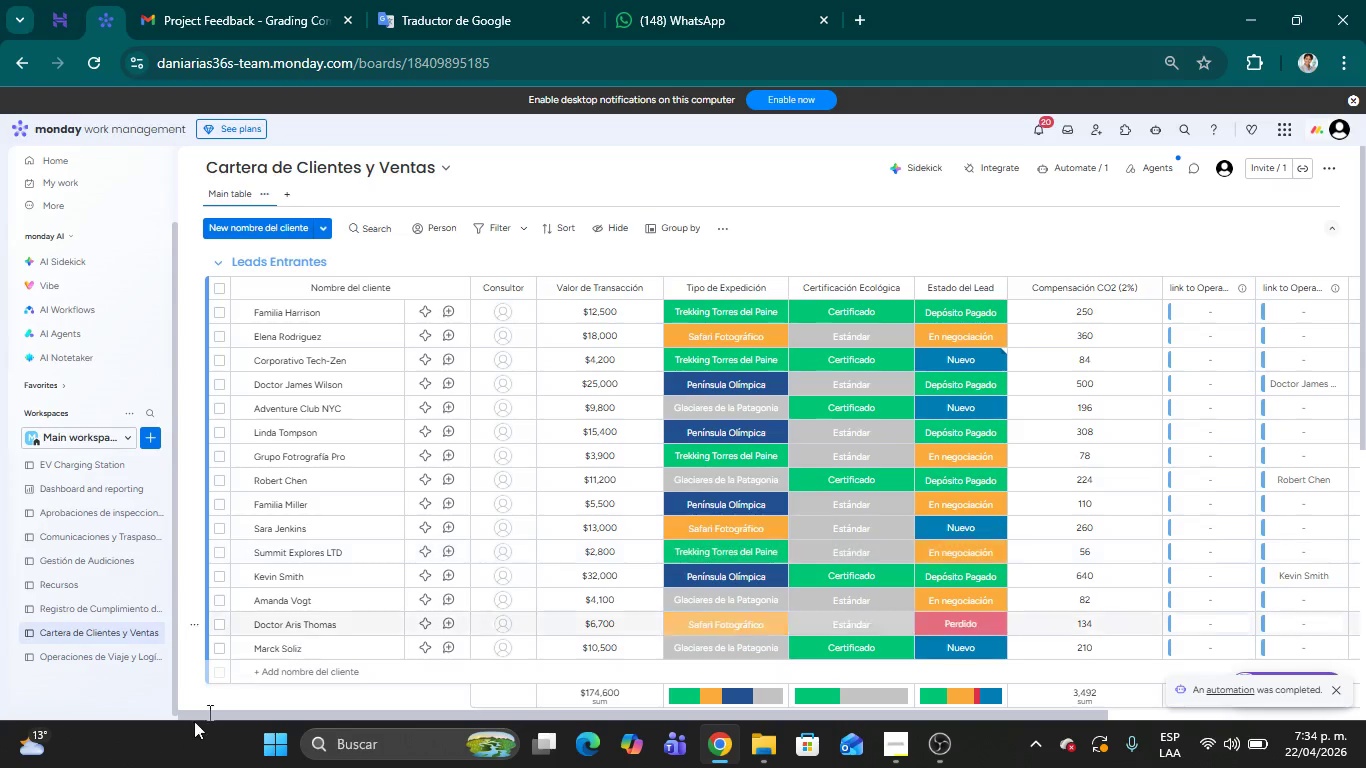 
wait(5.83)
 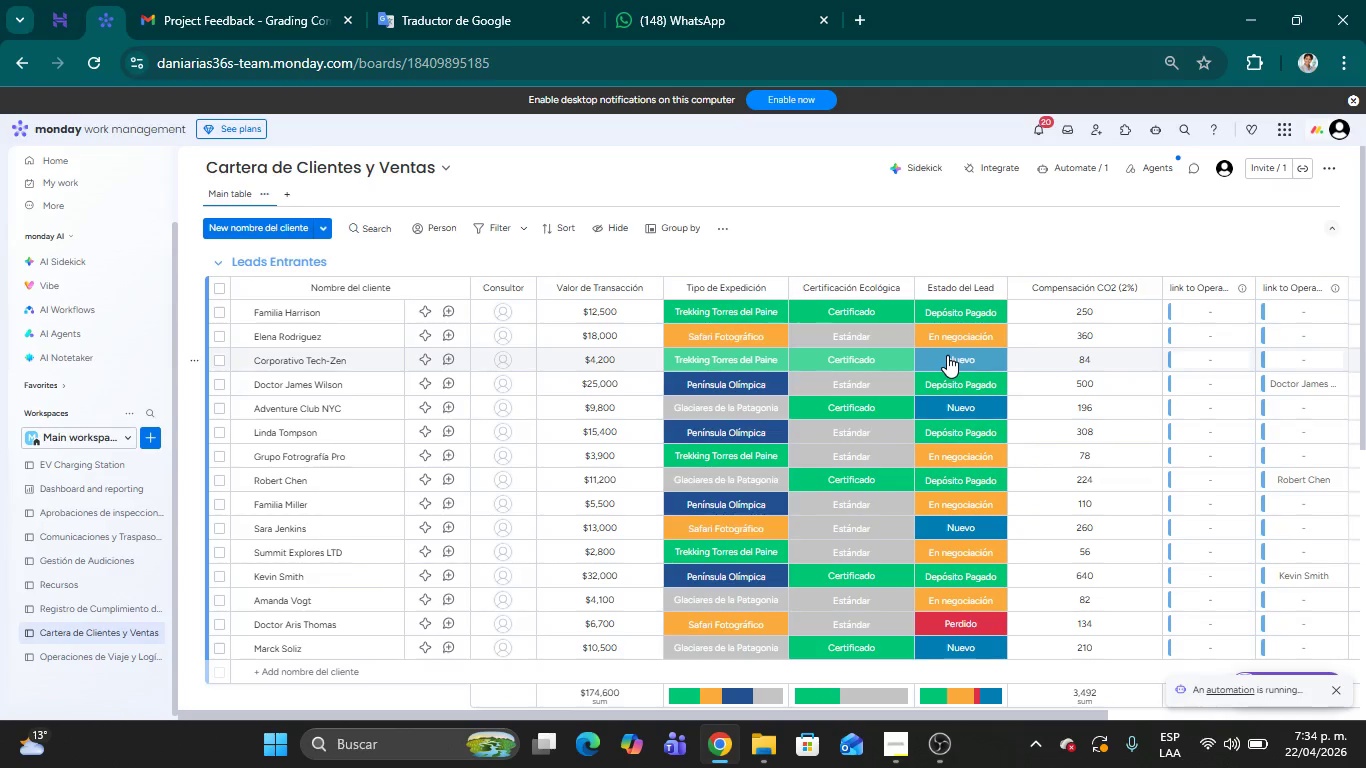 
left_click([89, 661])
 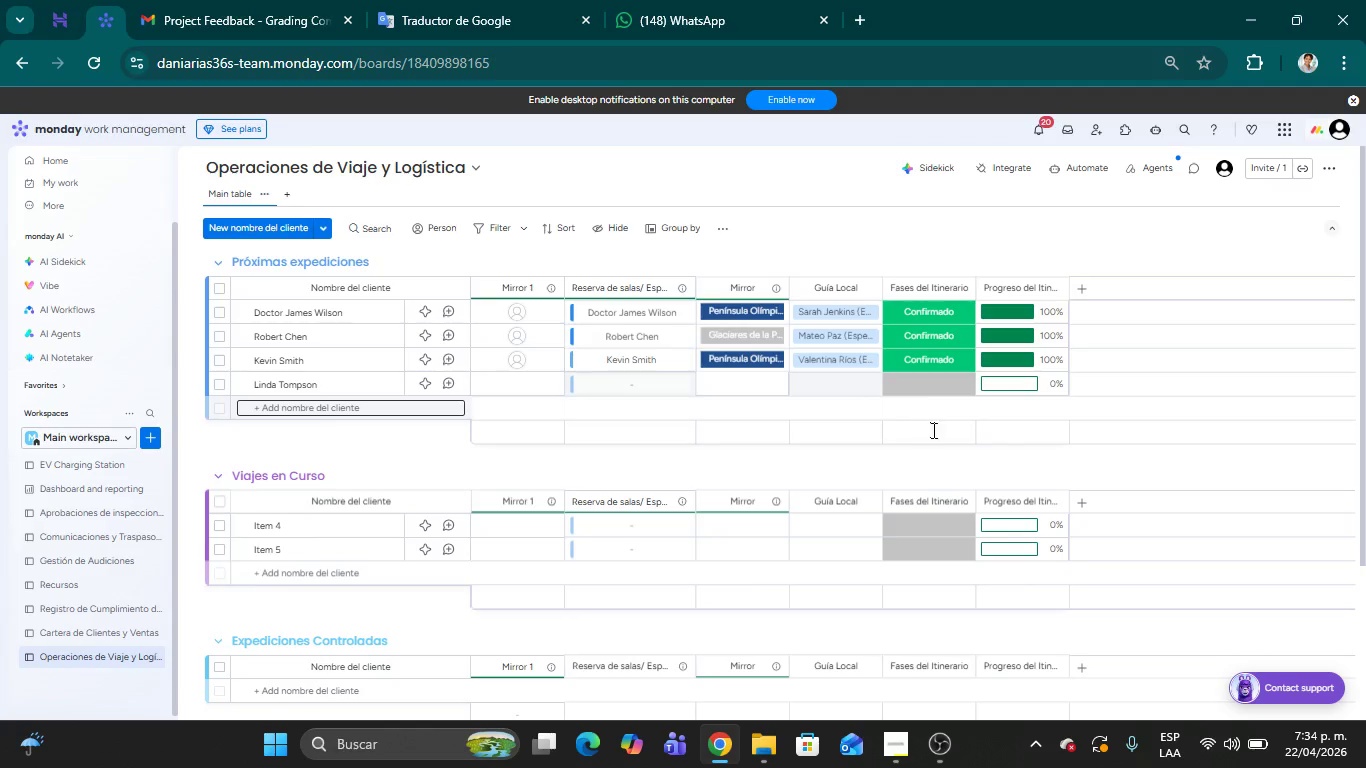 
wait(11.69)
 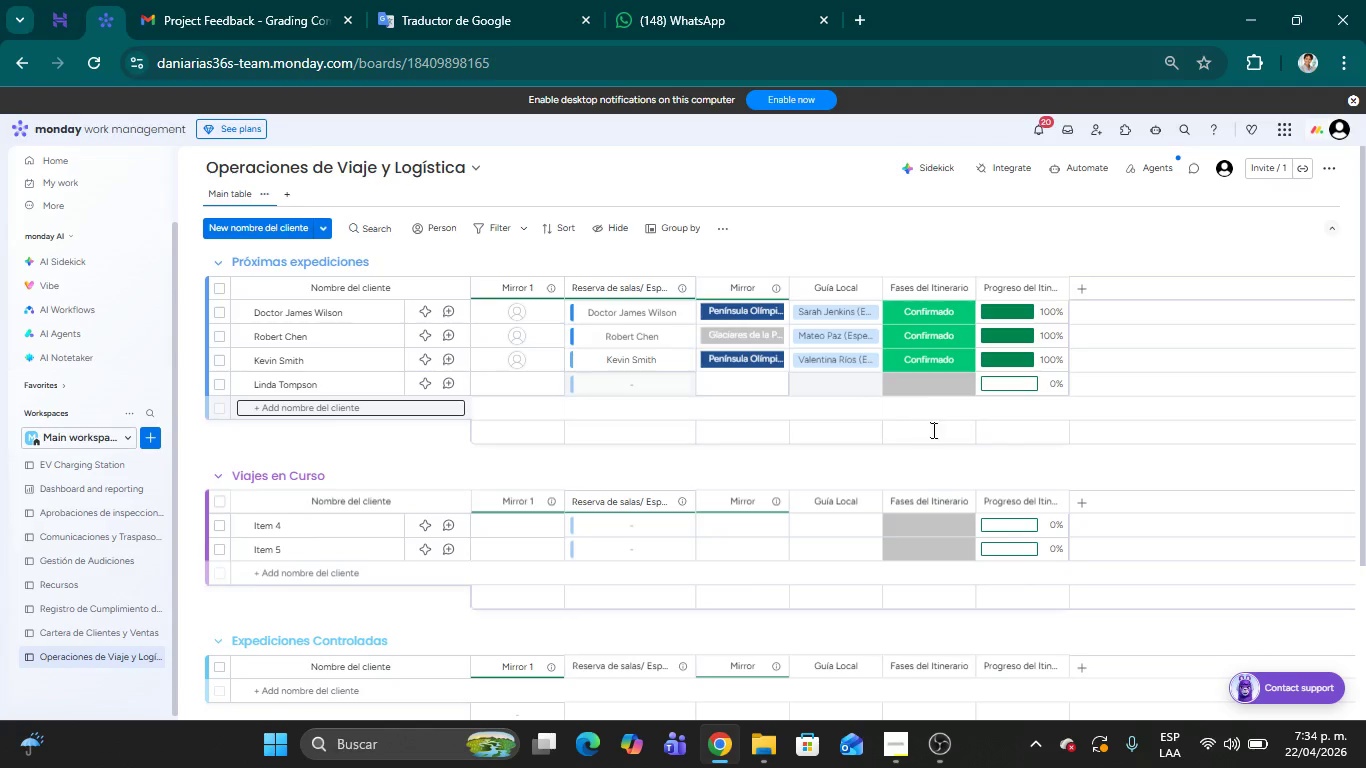 
left_click([622, 385])
 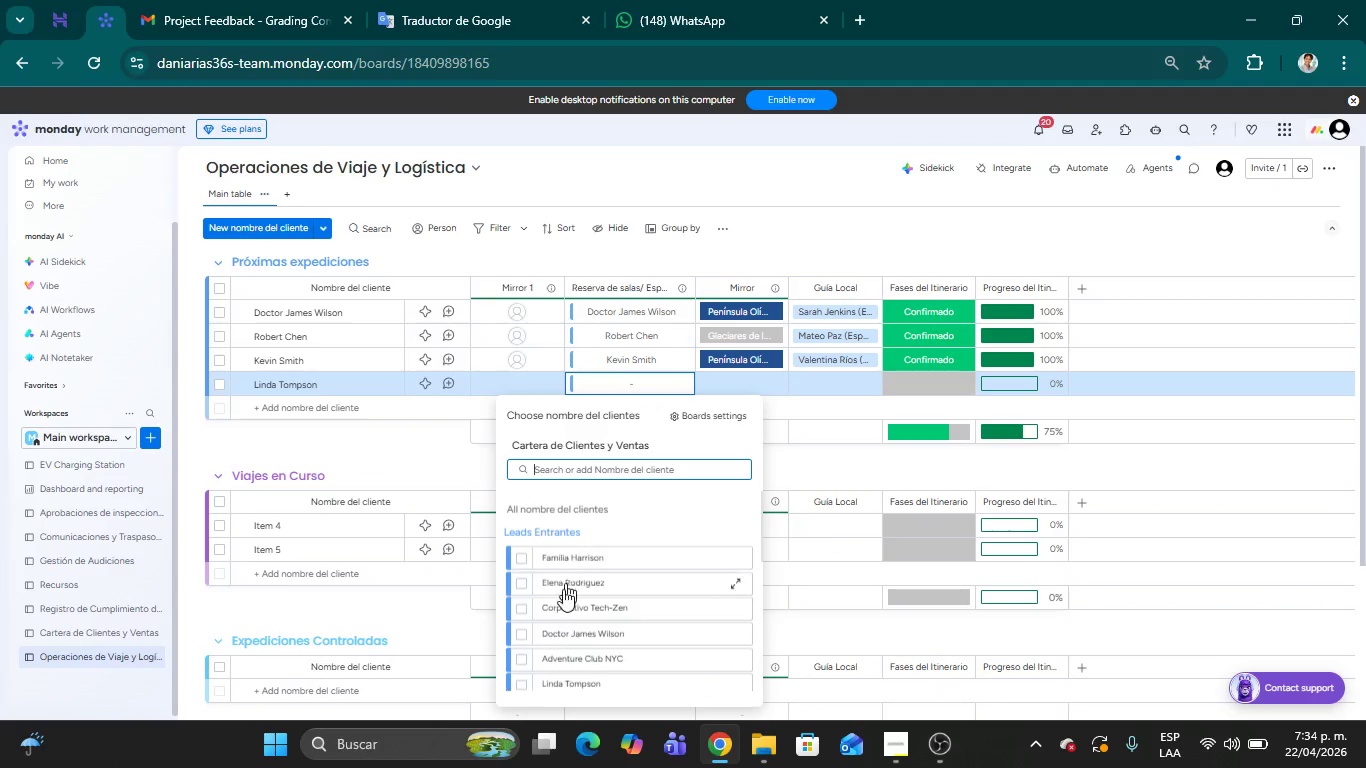 
left_click([516, 688])
 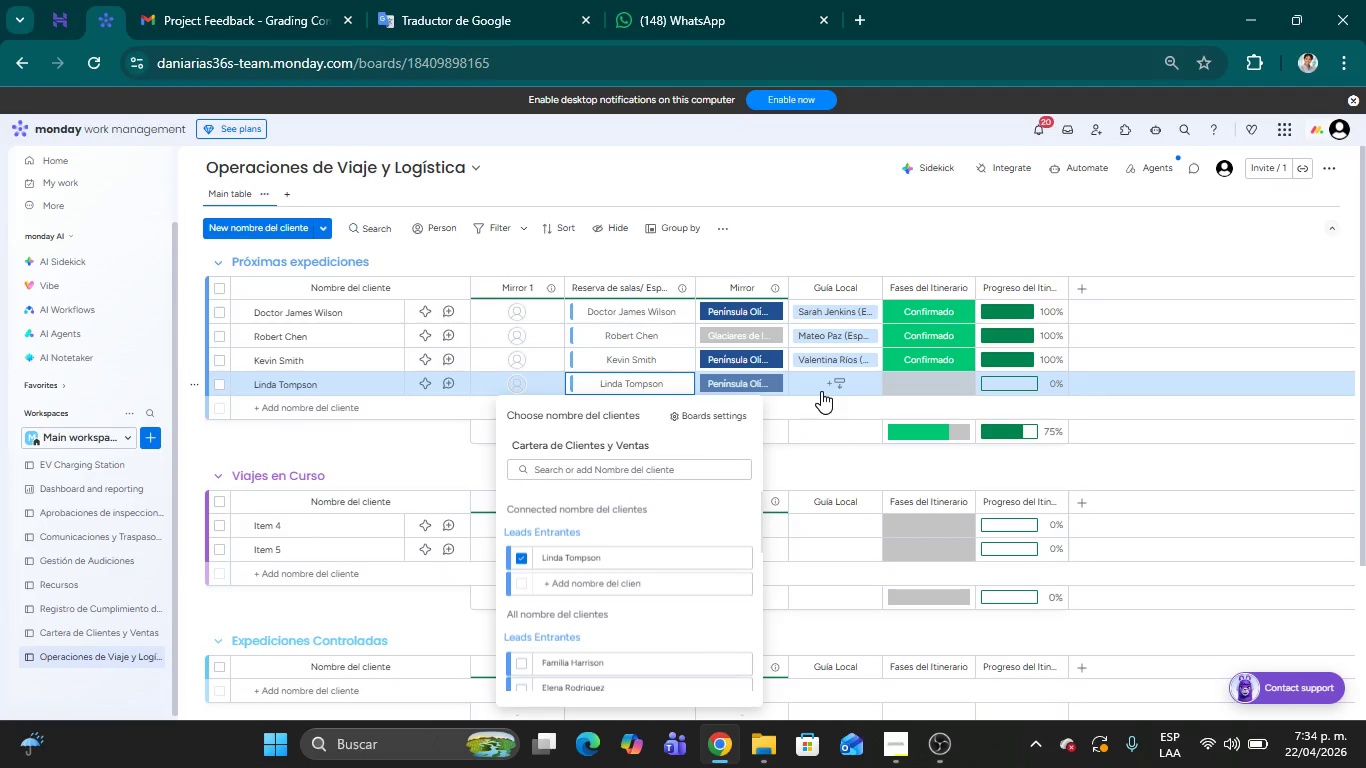 
left_click([773, 386])
 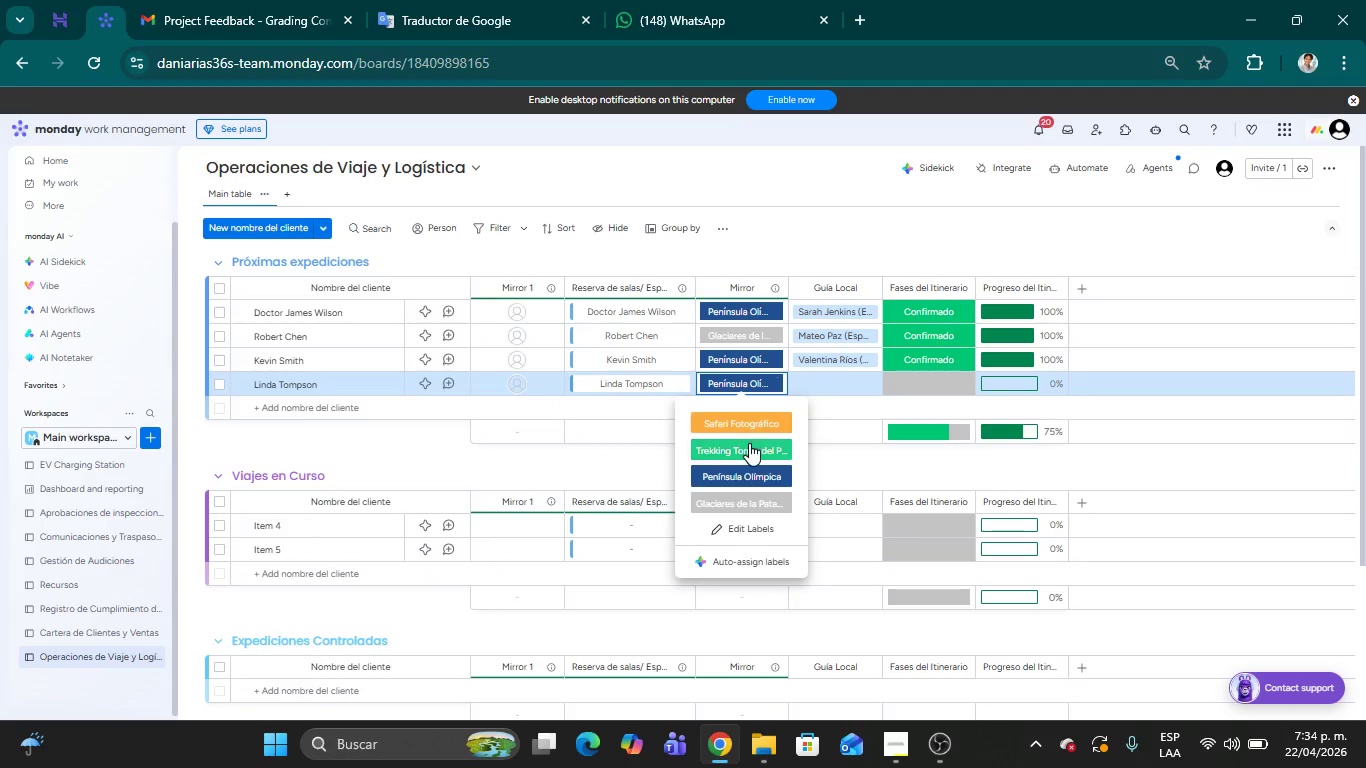 
left_click([749, 443])
 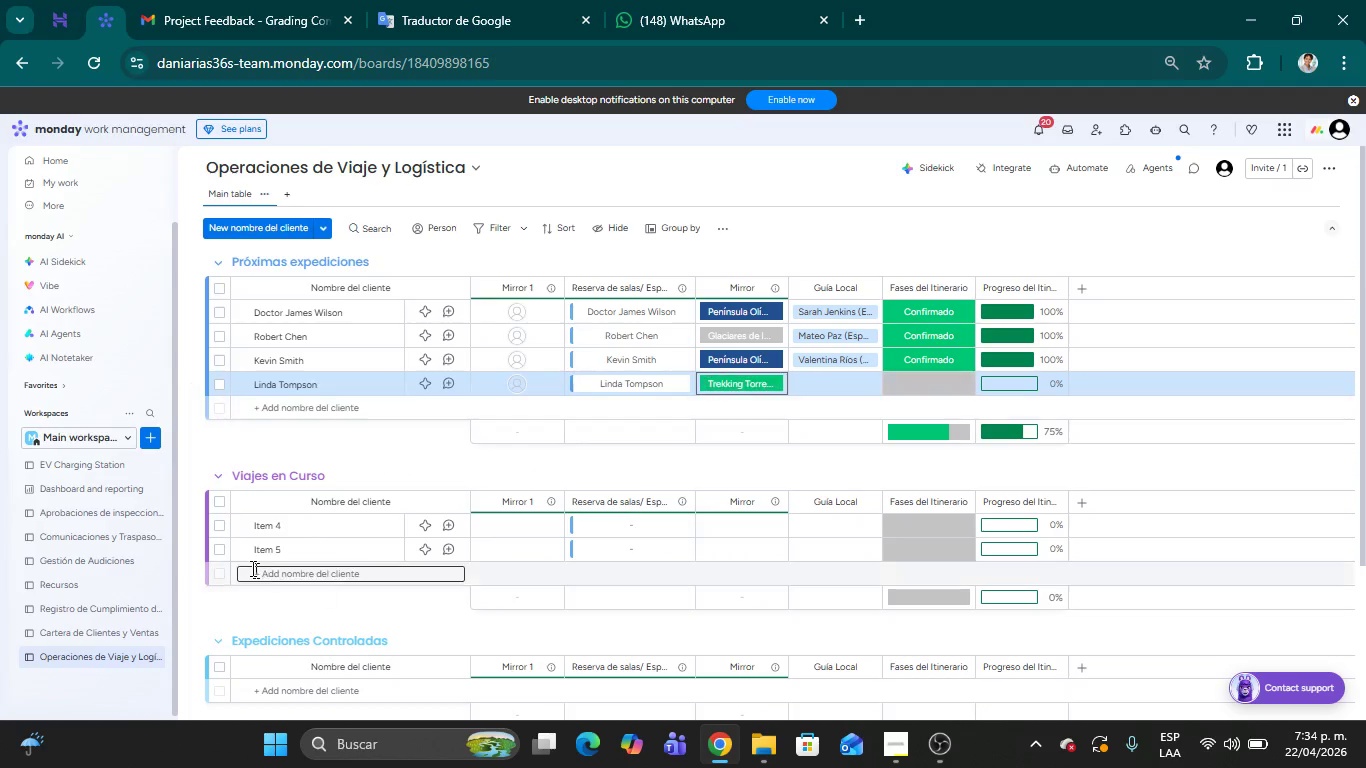 
left_click([99, 626])
 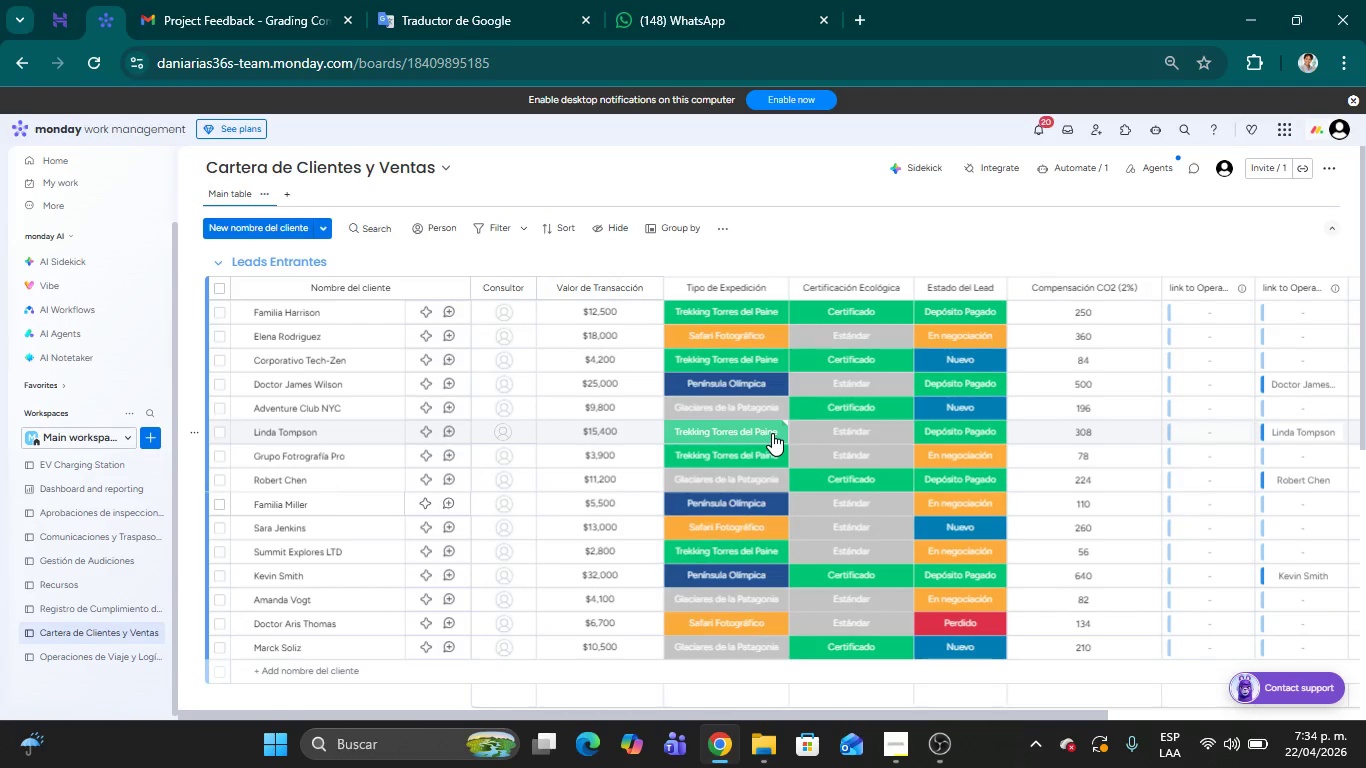 
wait(6.53)
 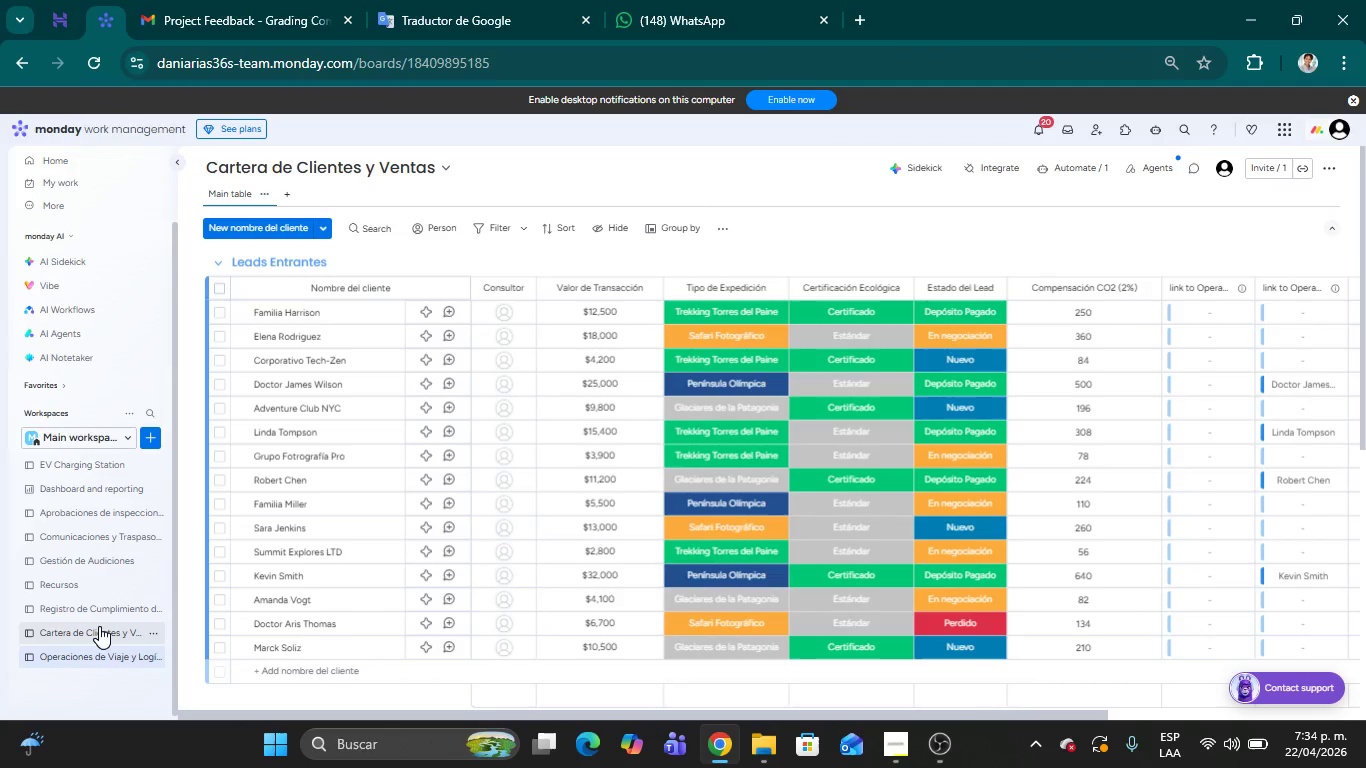 
left_click([97, 661])
 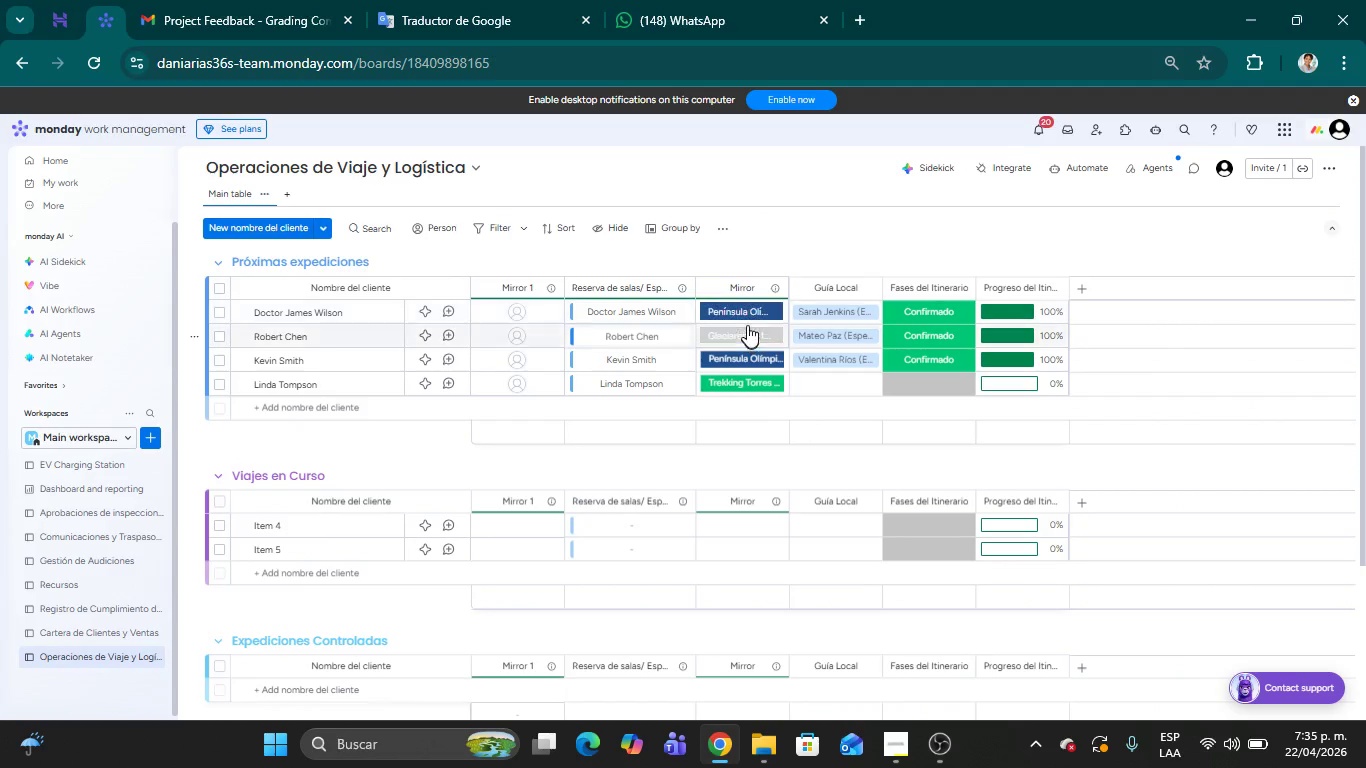 
wait(7.11)
 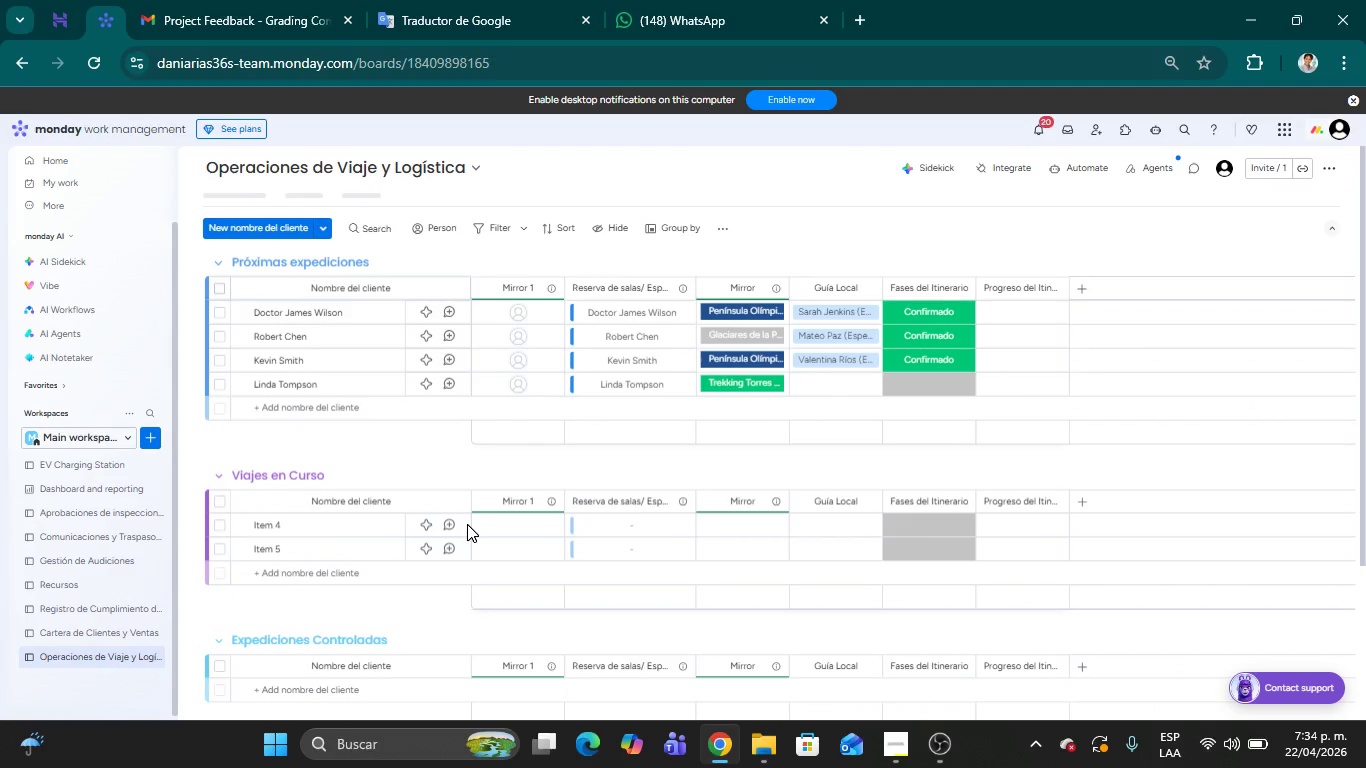 
left_click([70, 635])
 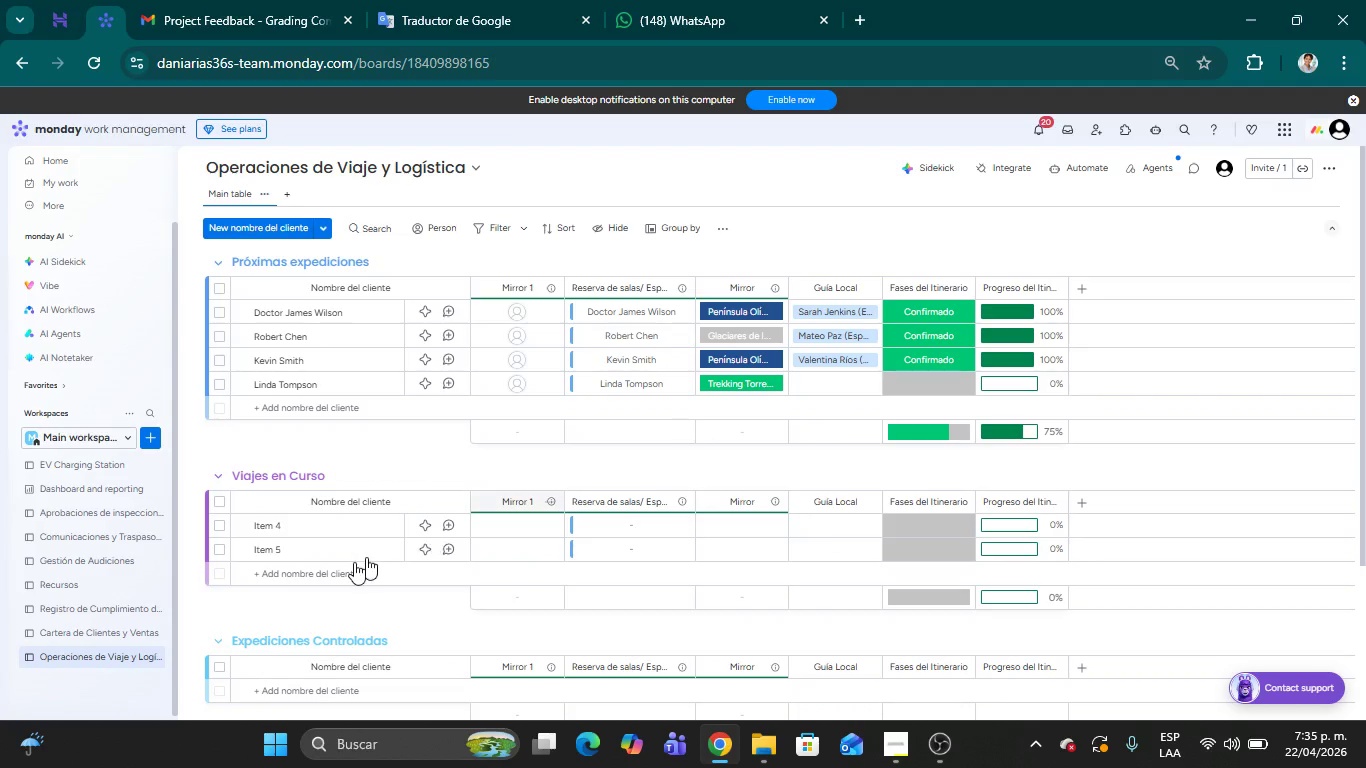 
left_click([111, 639])
 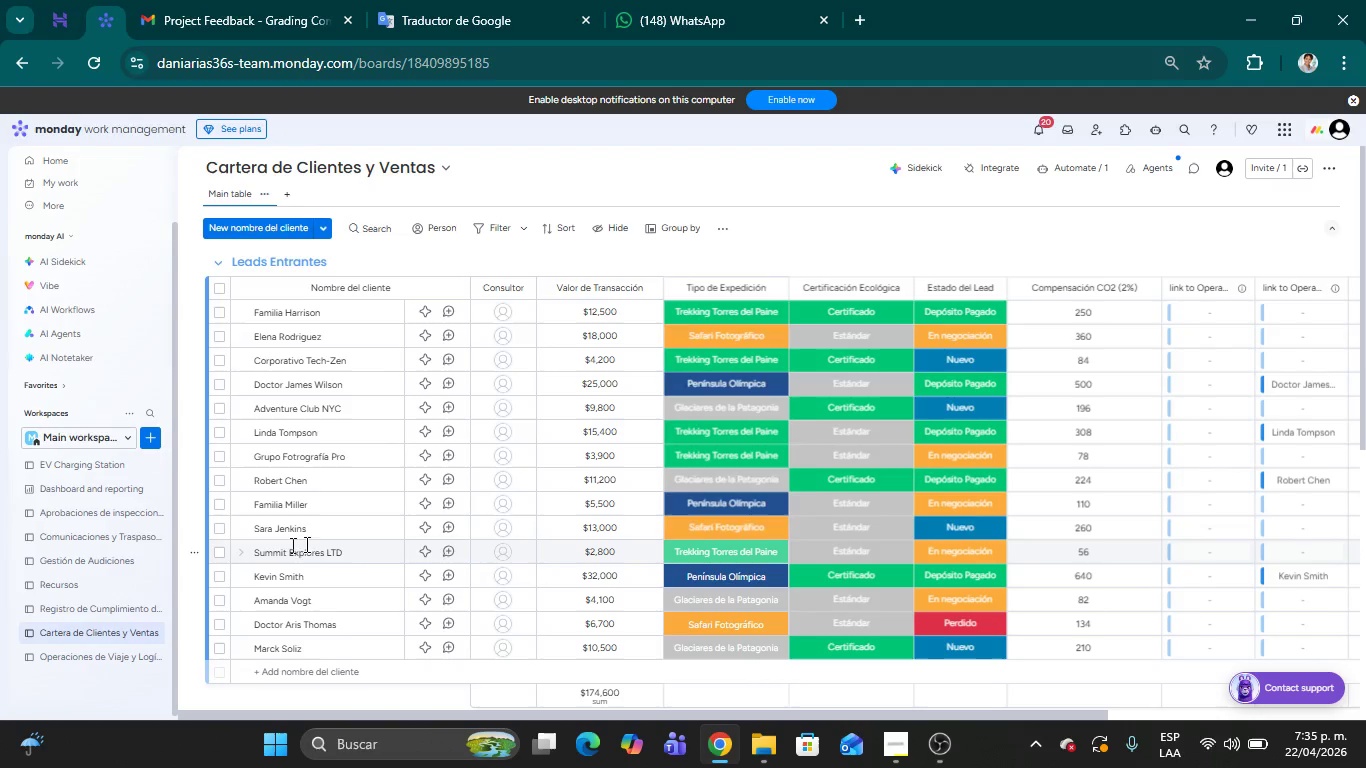 
wait(13.06)
 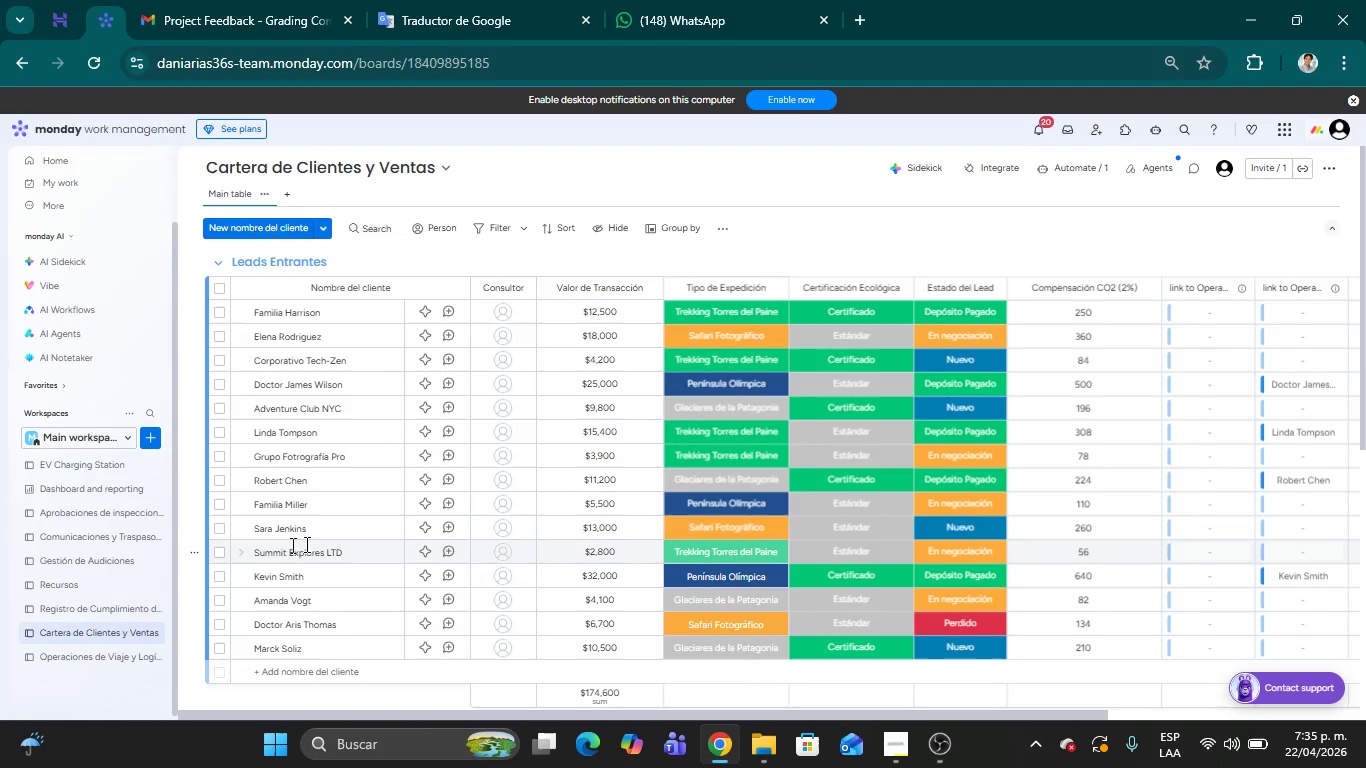 
left_click([92, 666])
 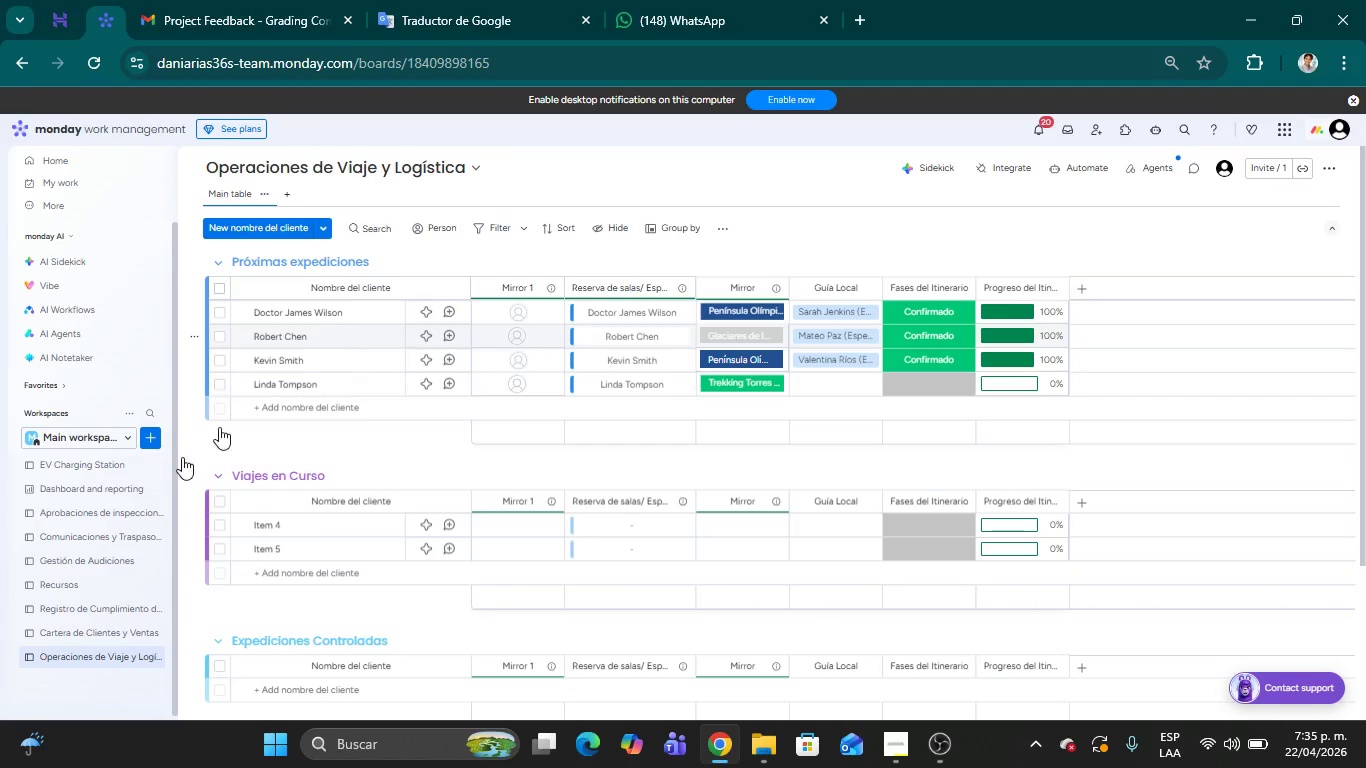 
wait(5.44)
 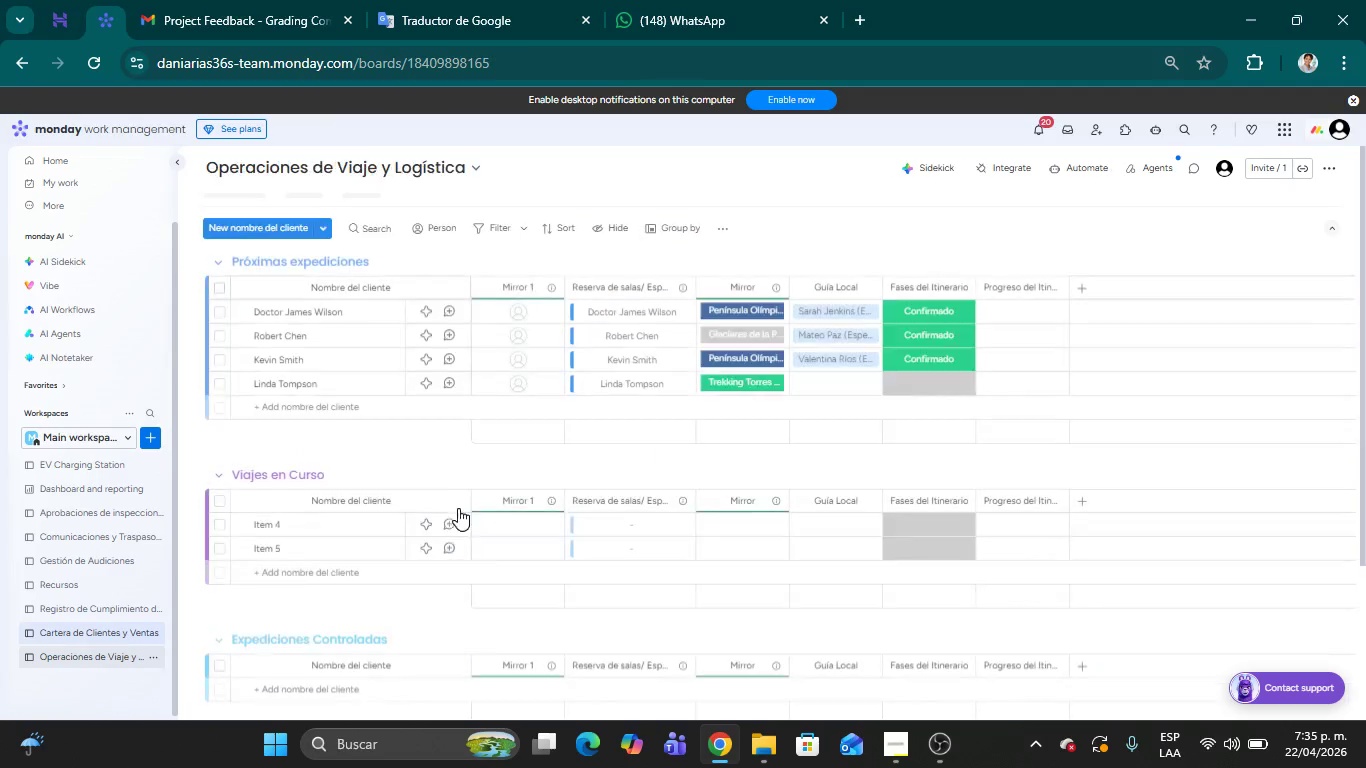 
left_click([133, 628])
 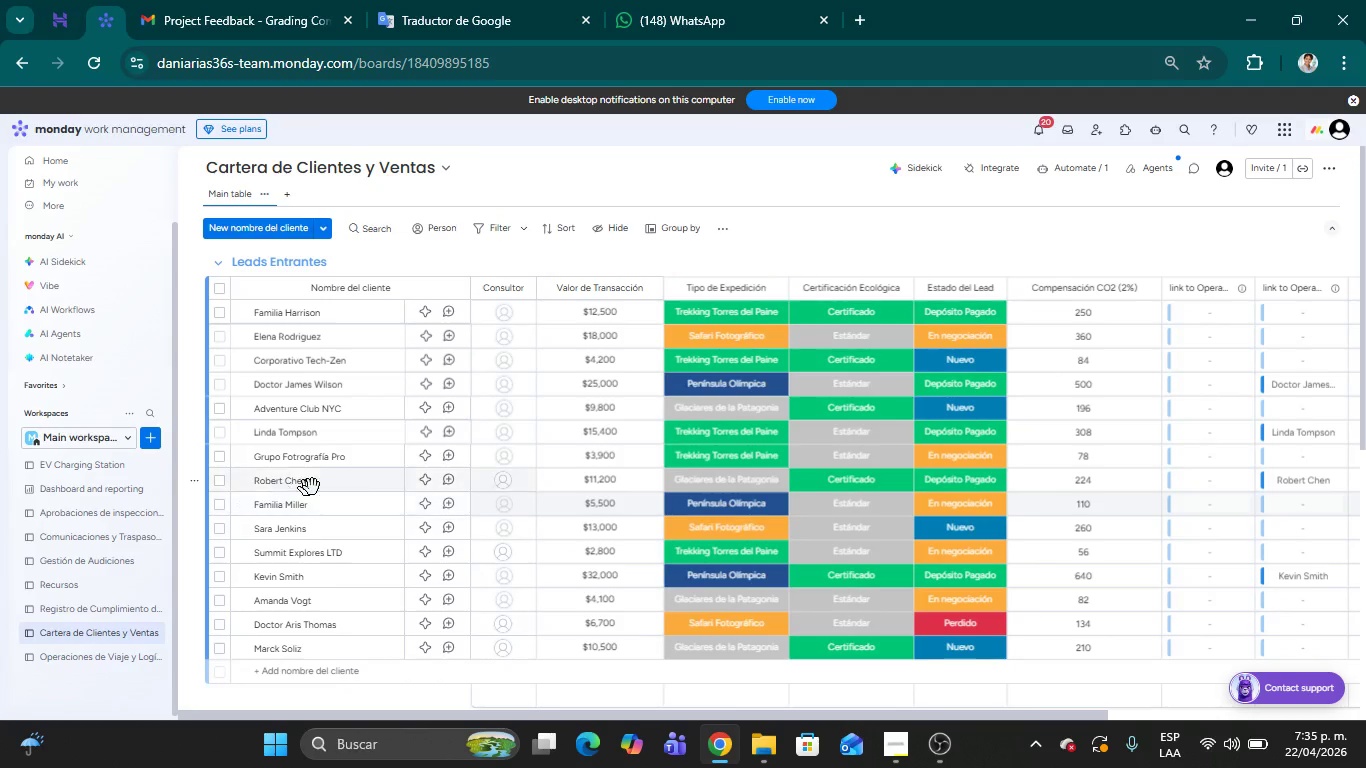 
wait(11.23)
 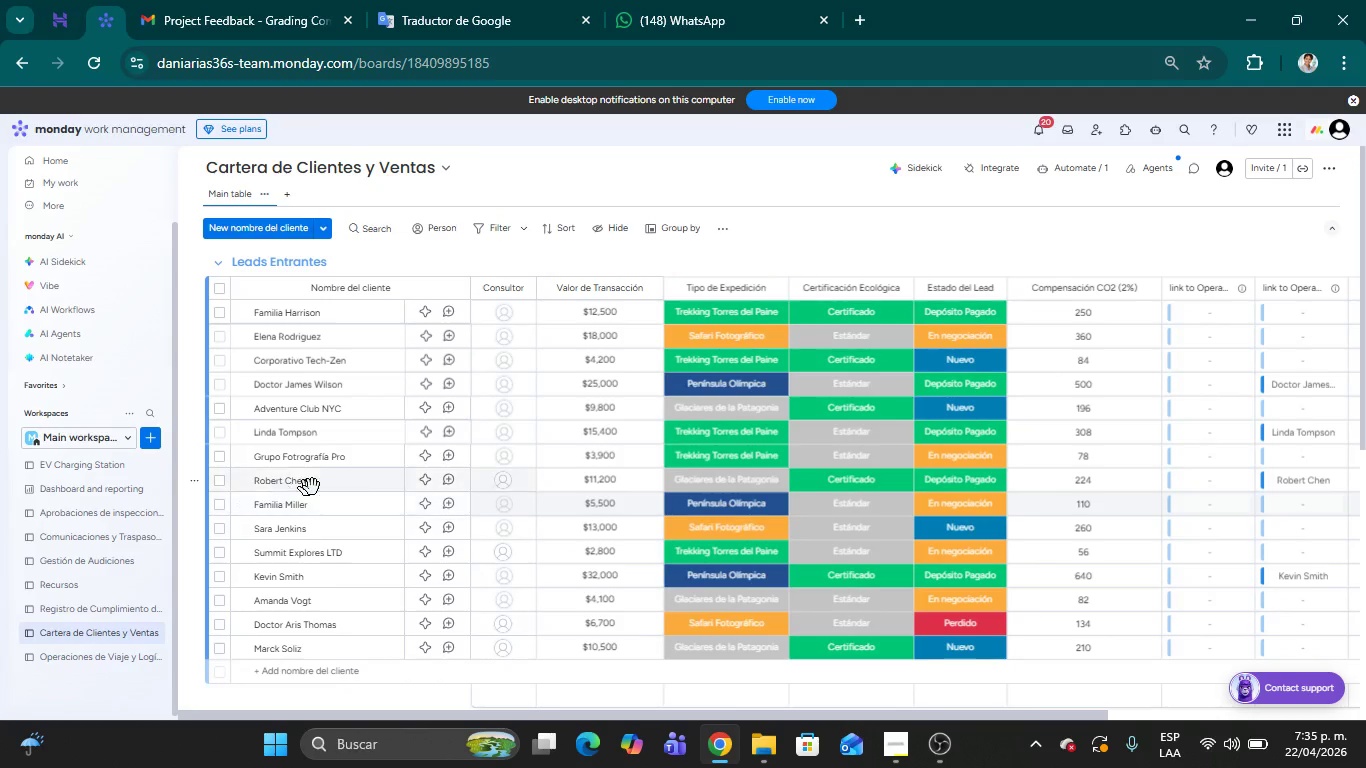 
left_click([104, 653])
 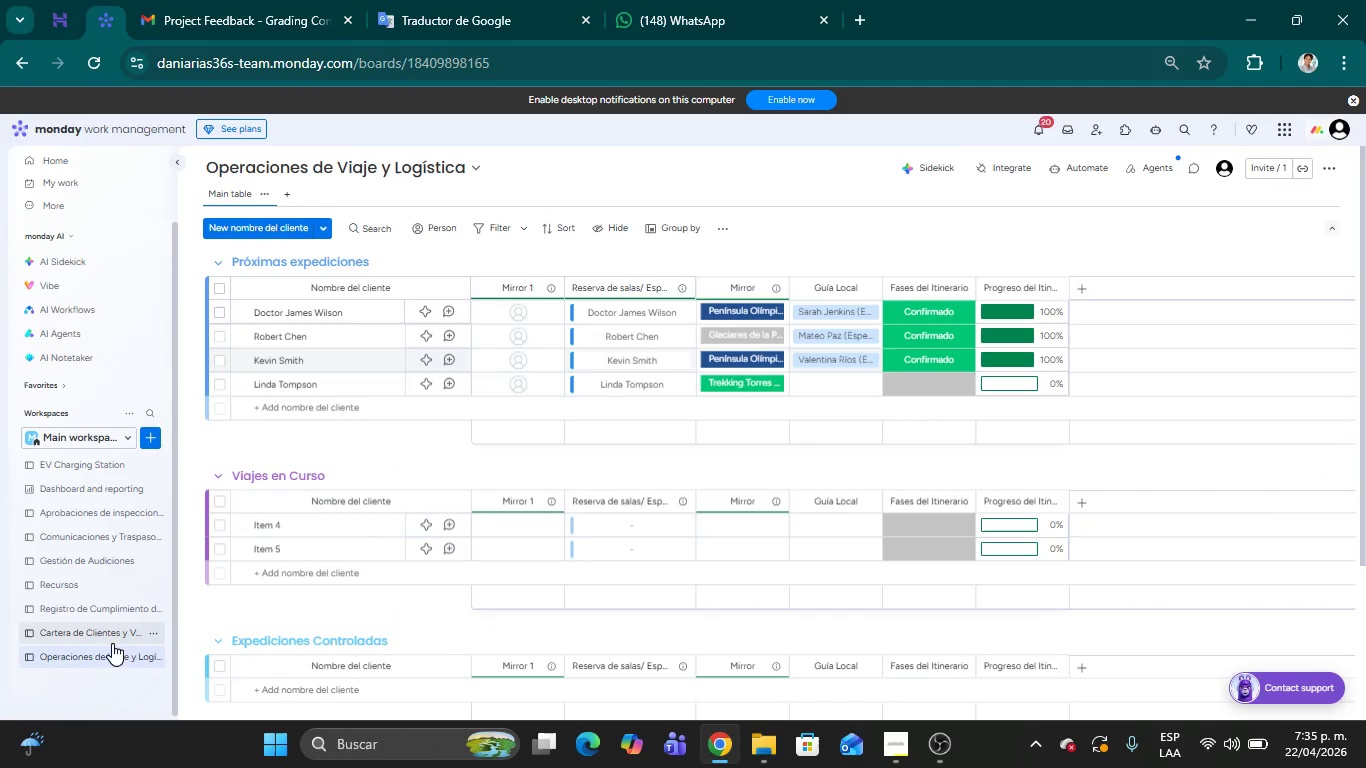 
wait(5.47)
 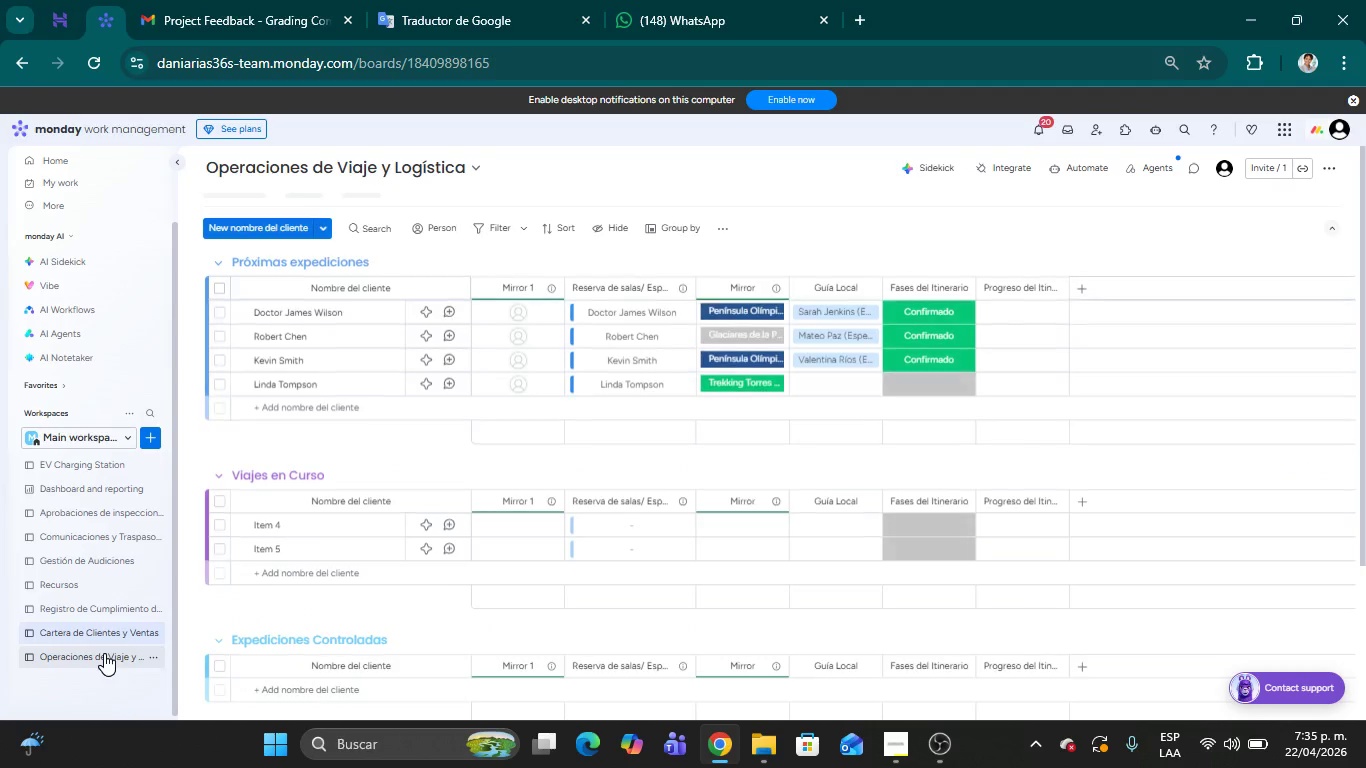 
left_click([113, 653])
 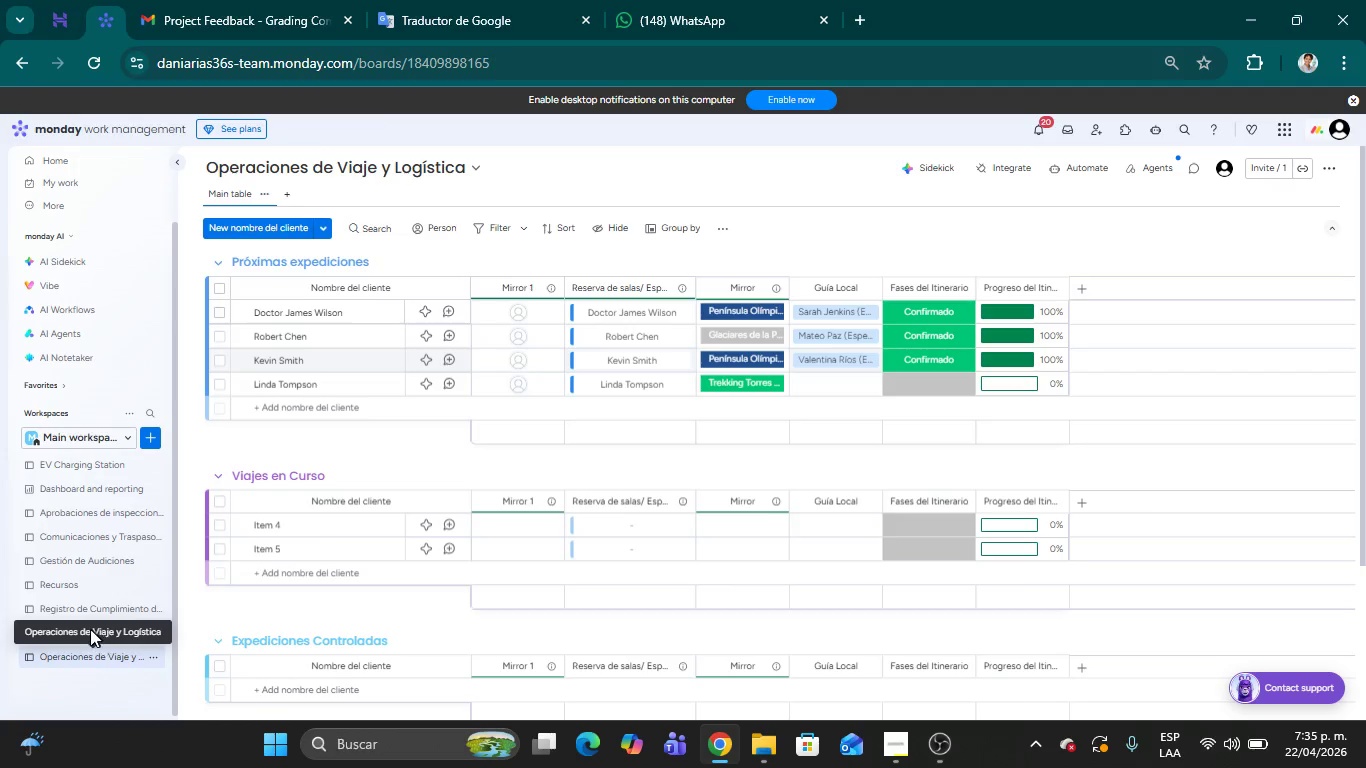 
left_click([90, 625])
 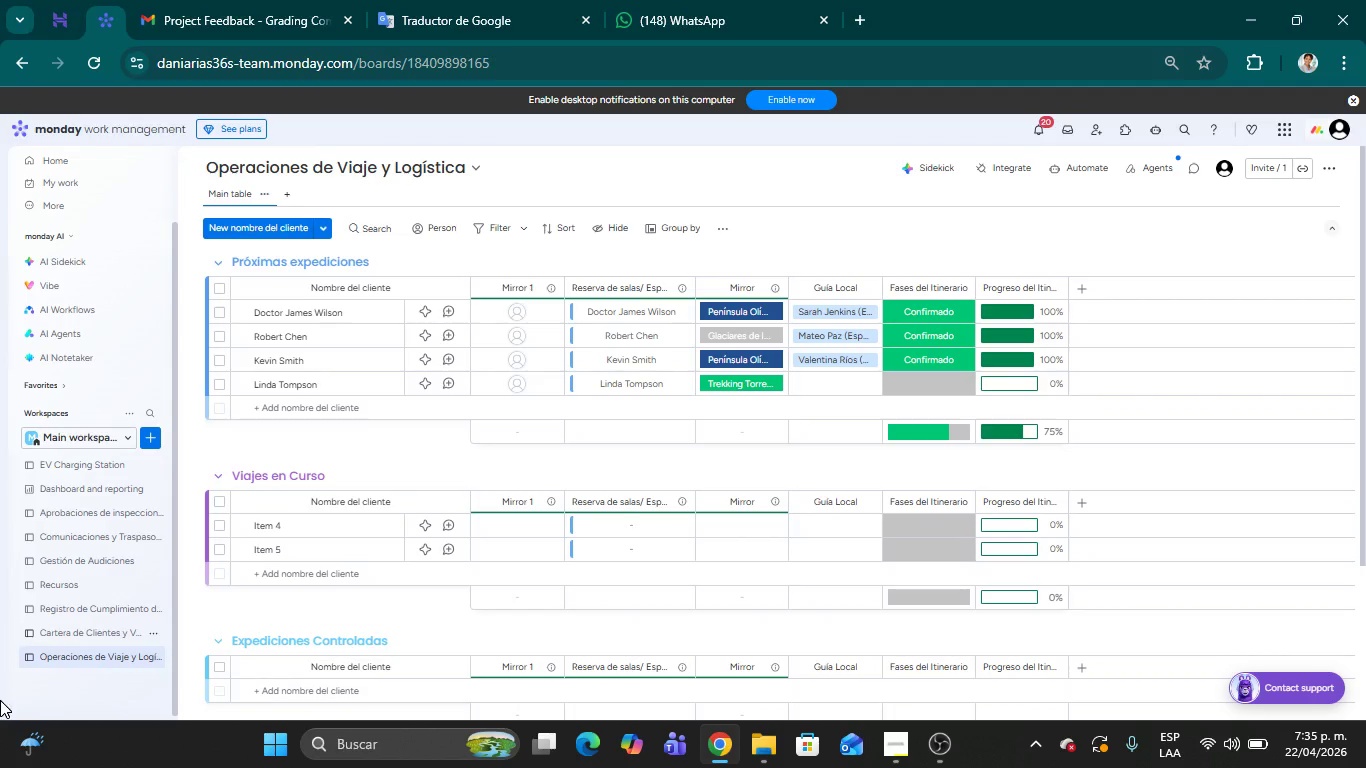 
left_click([109, 632])
 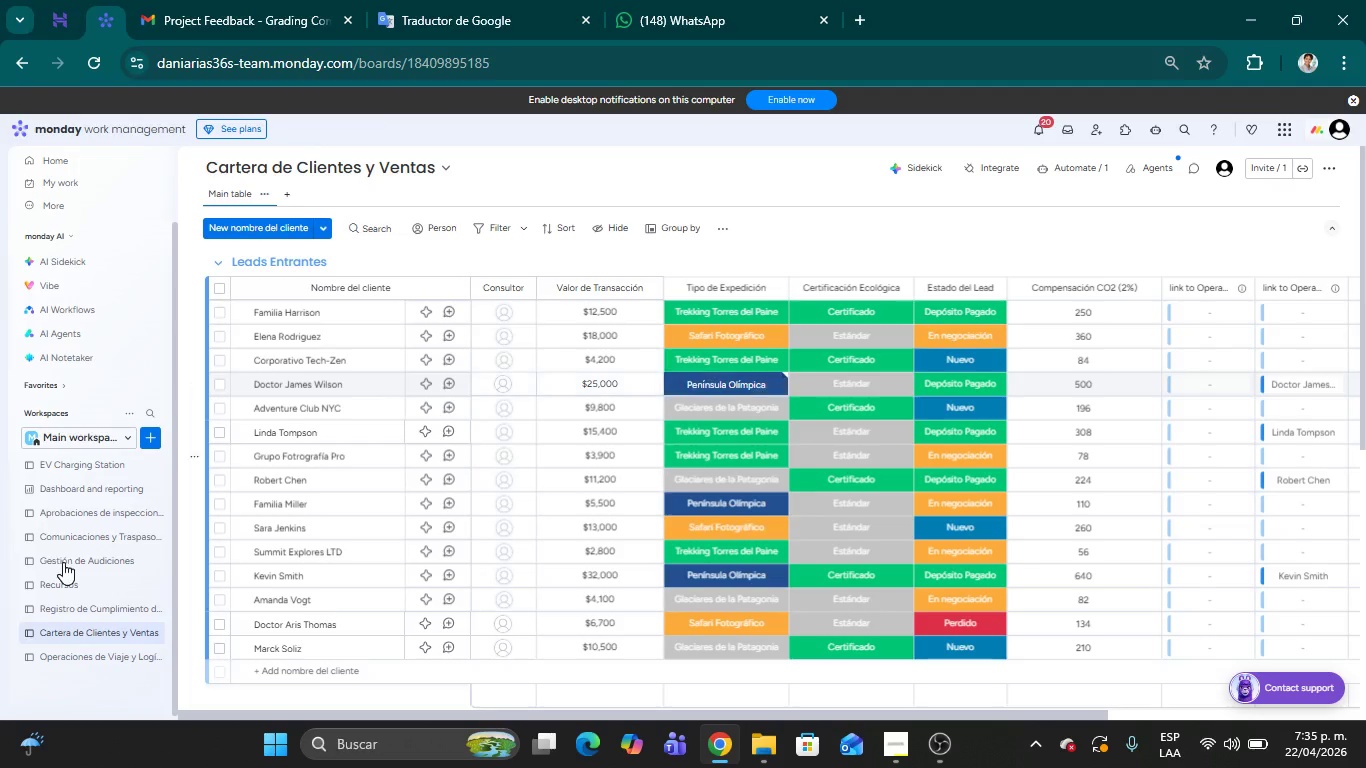 
wait(11.94)
 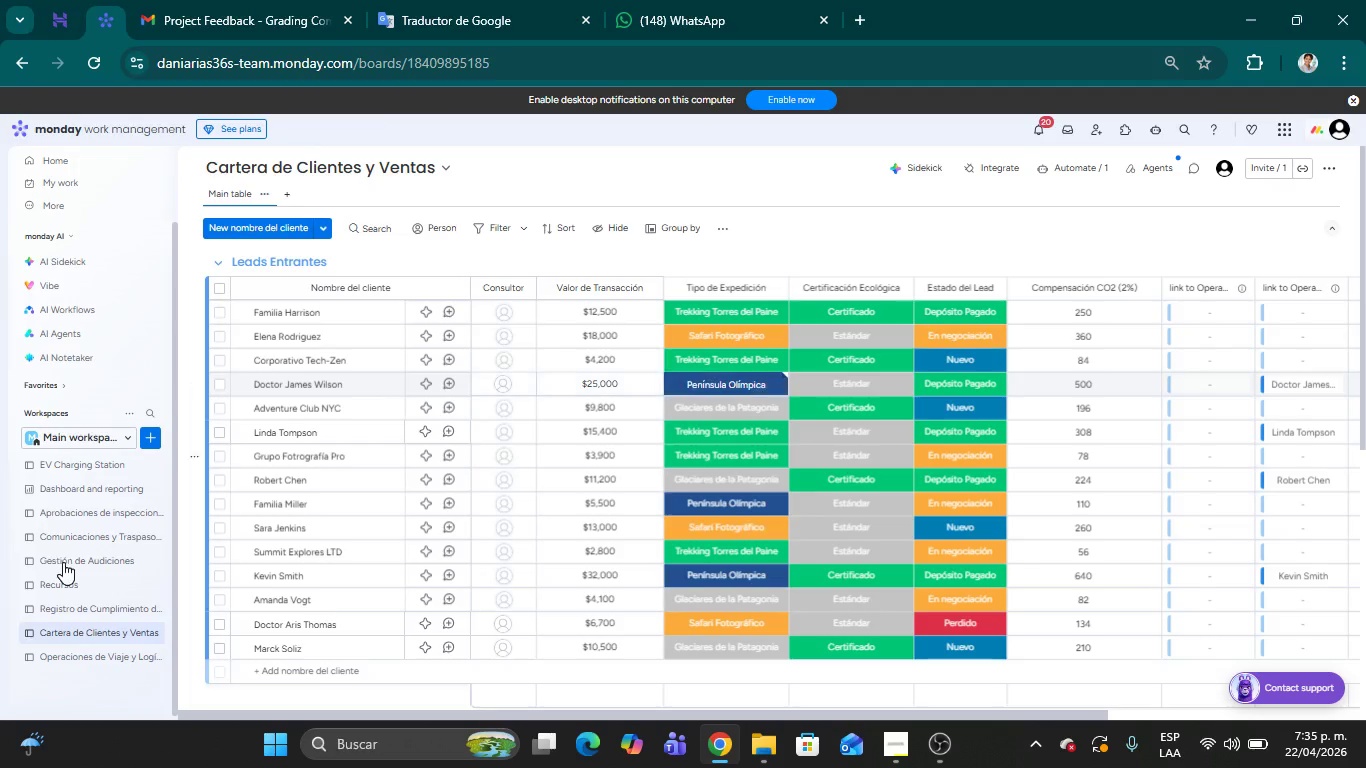 
left_click([764, 651])
 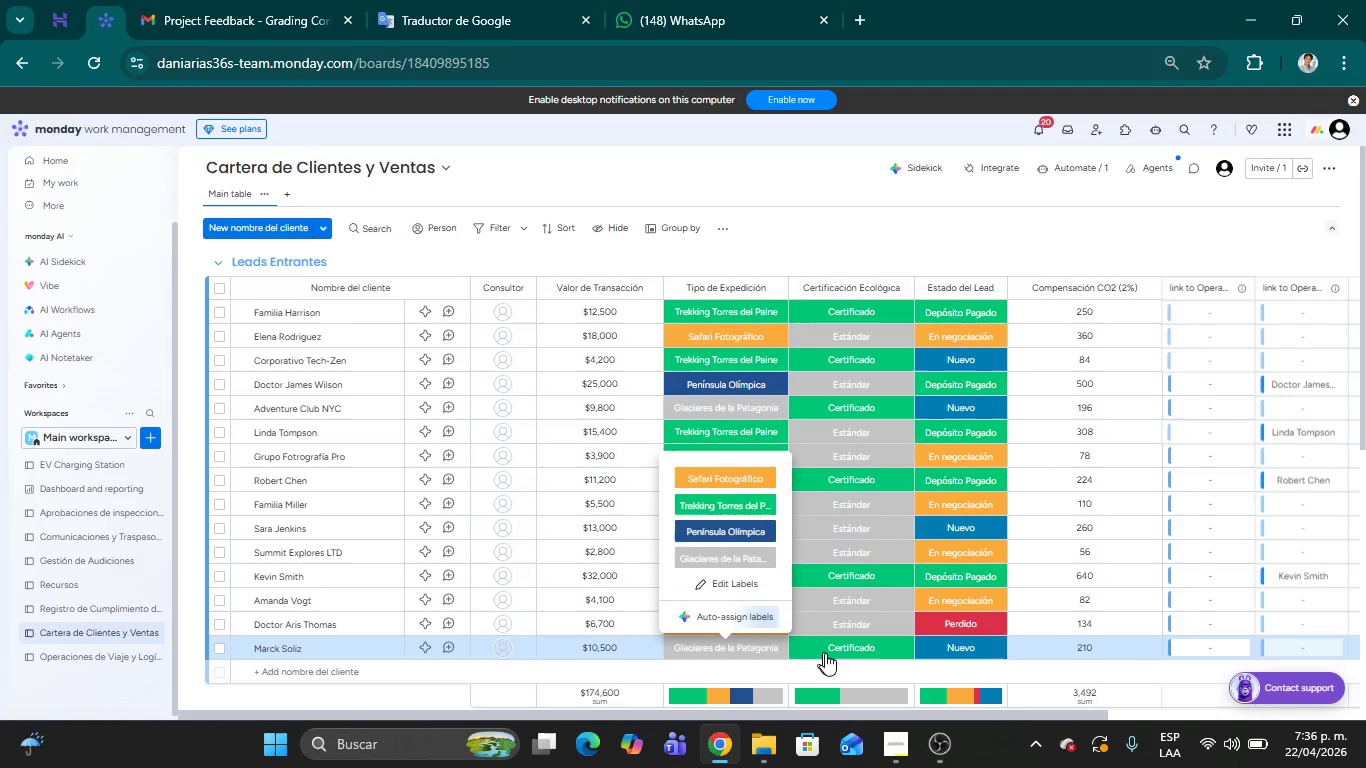 
left_click([964, 652])
 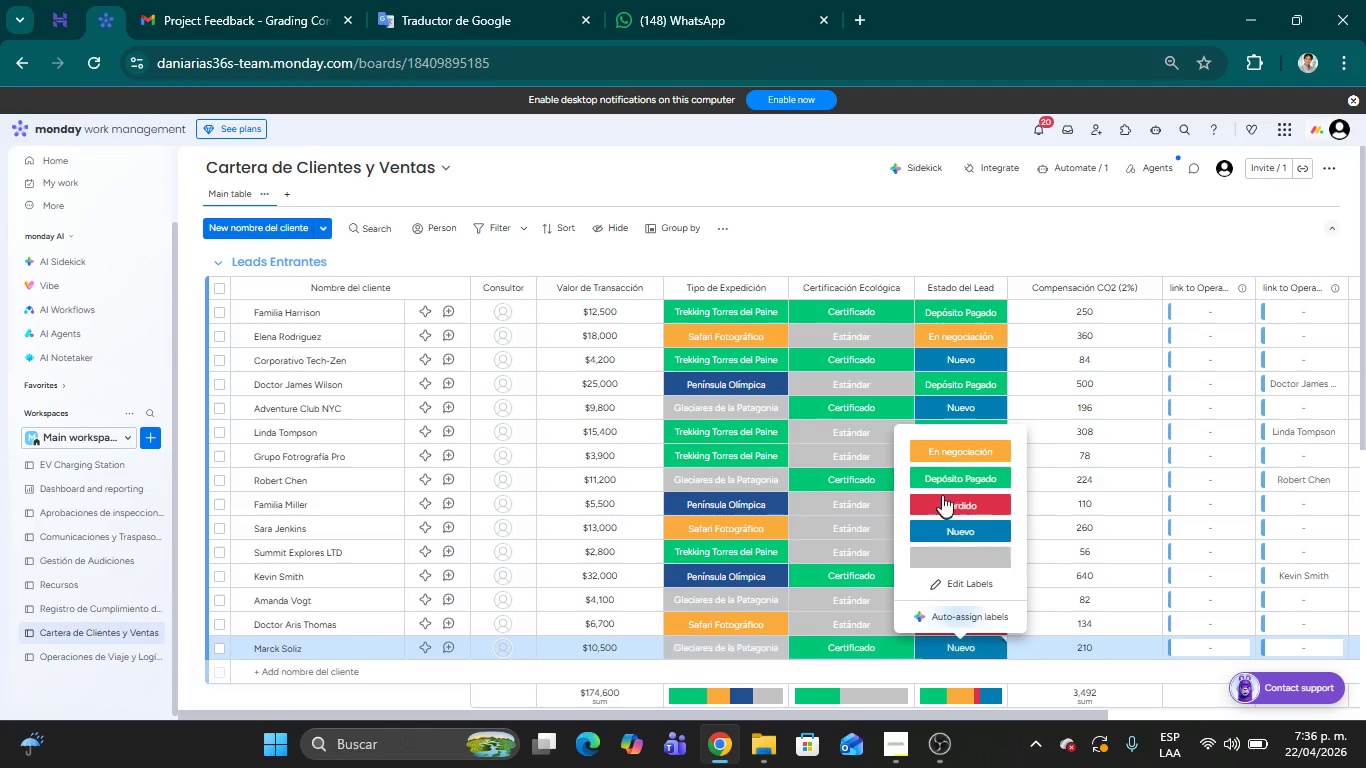 
left_click([938, 478])
 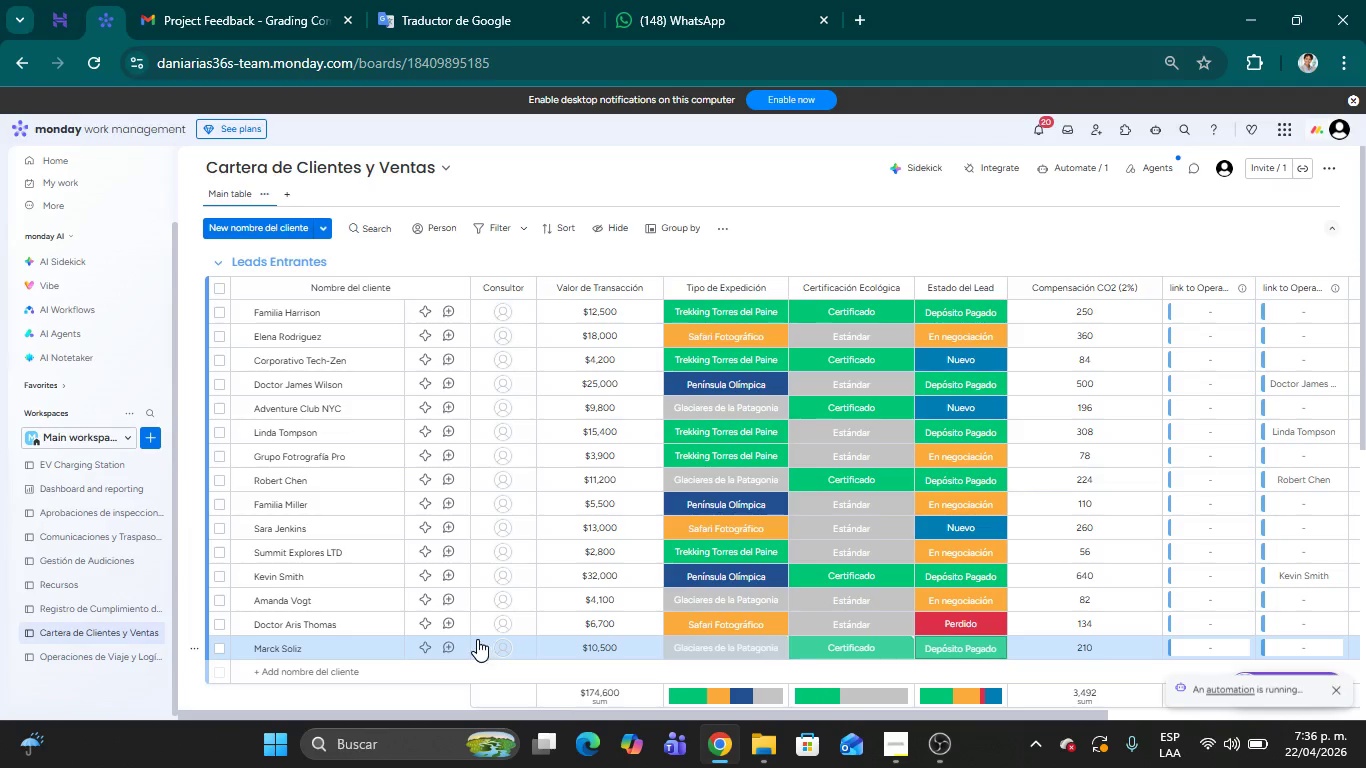 
left_click([126, 661])
 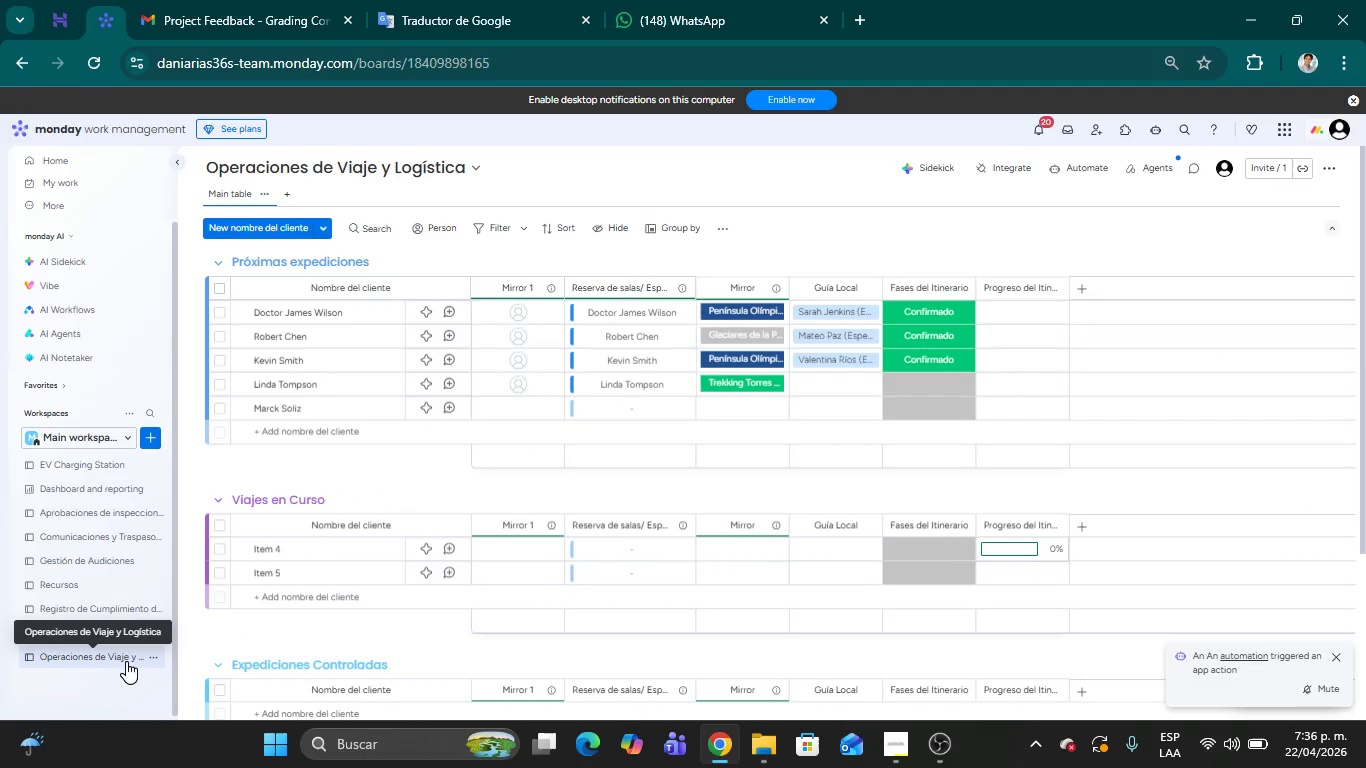 
mouse_move([161, 635])
 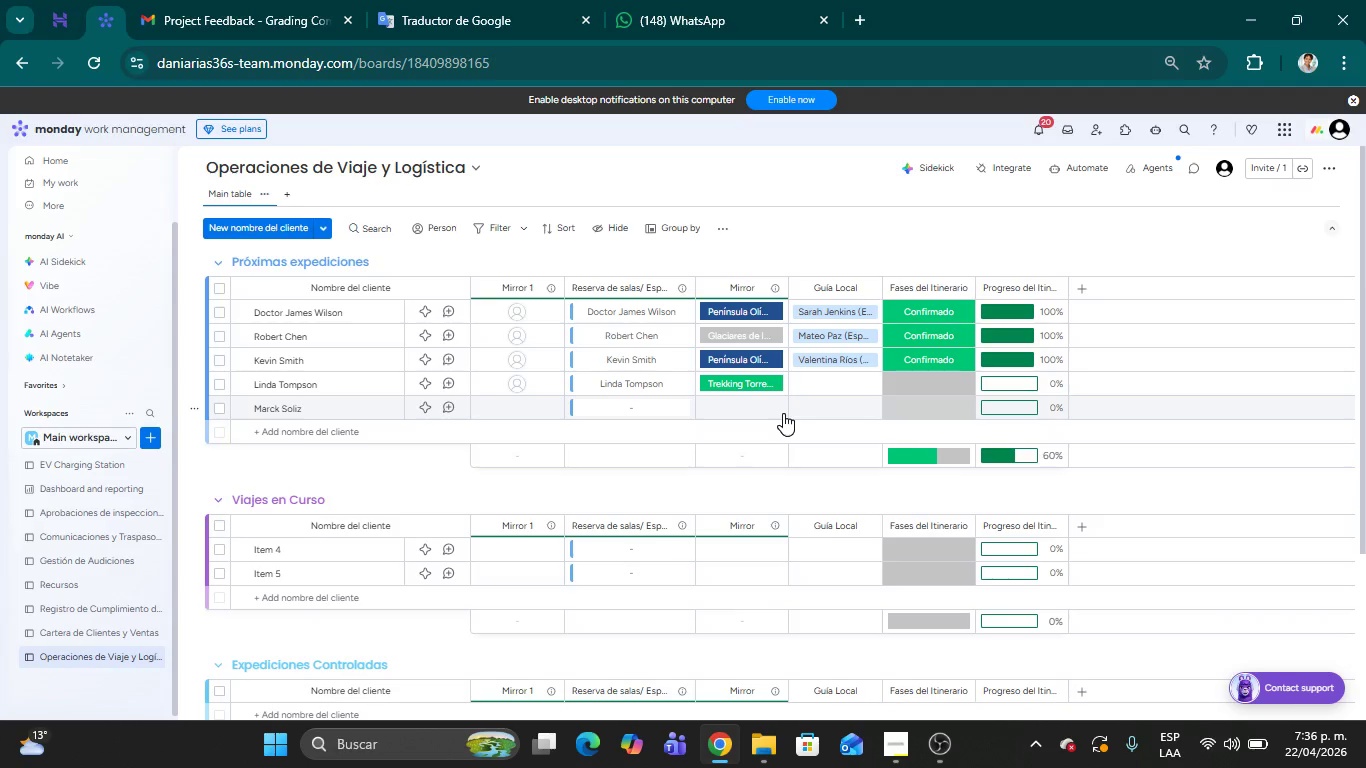 
wait(15.21)
 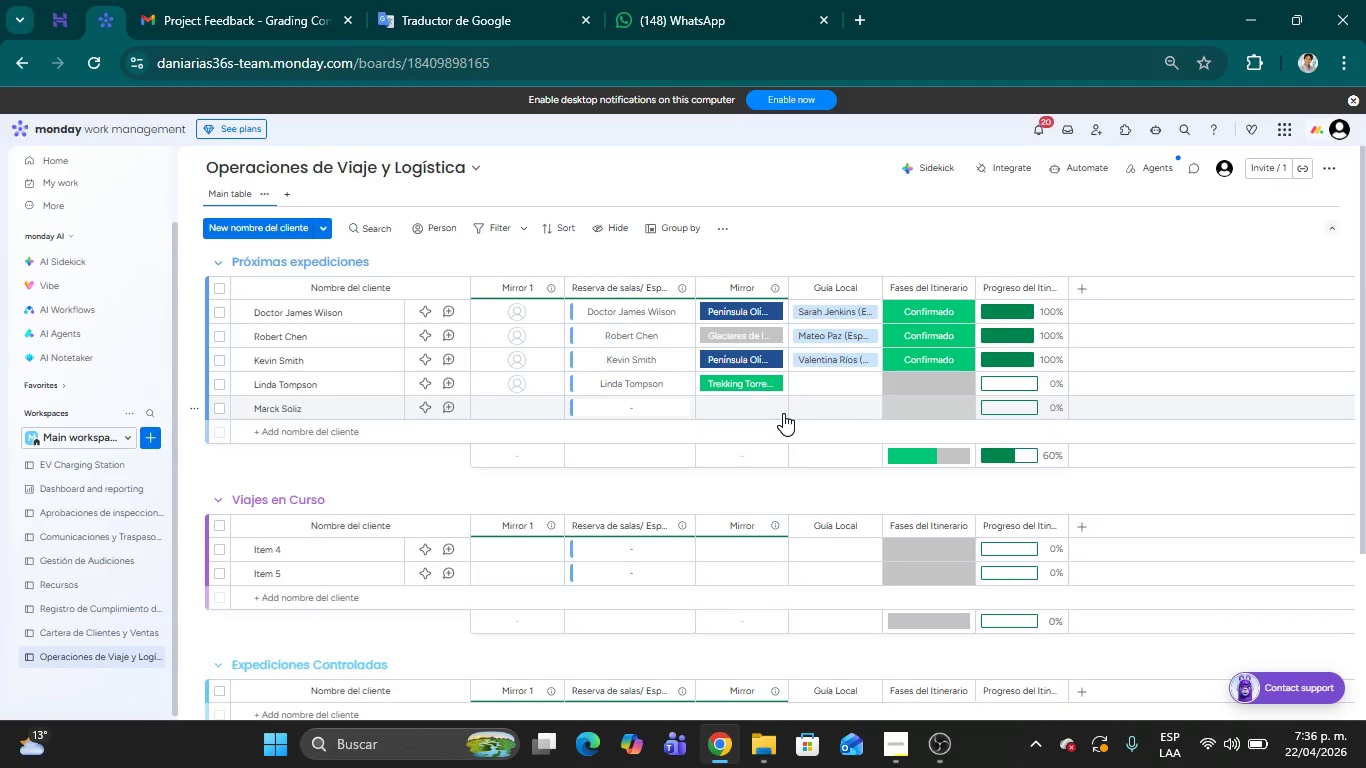 
left_click([105, 628])
 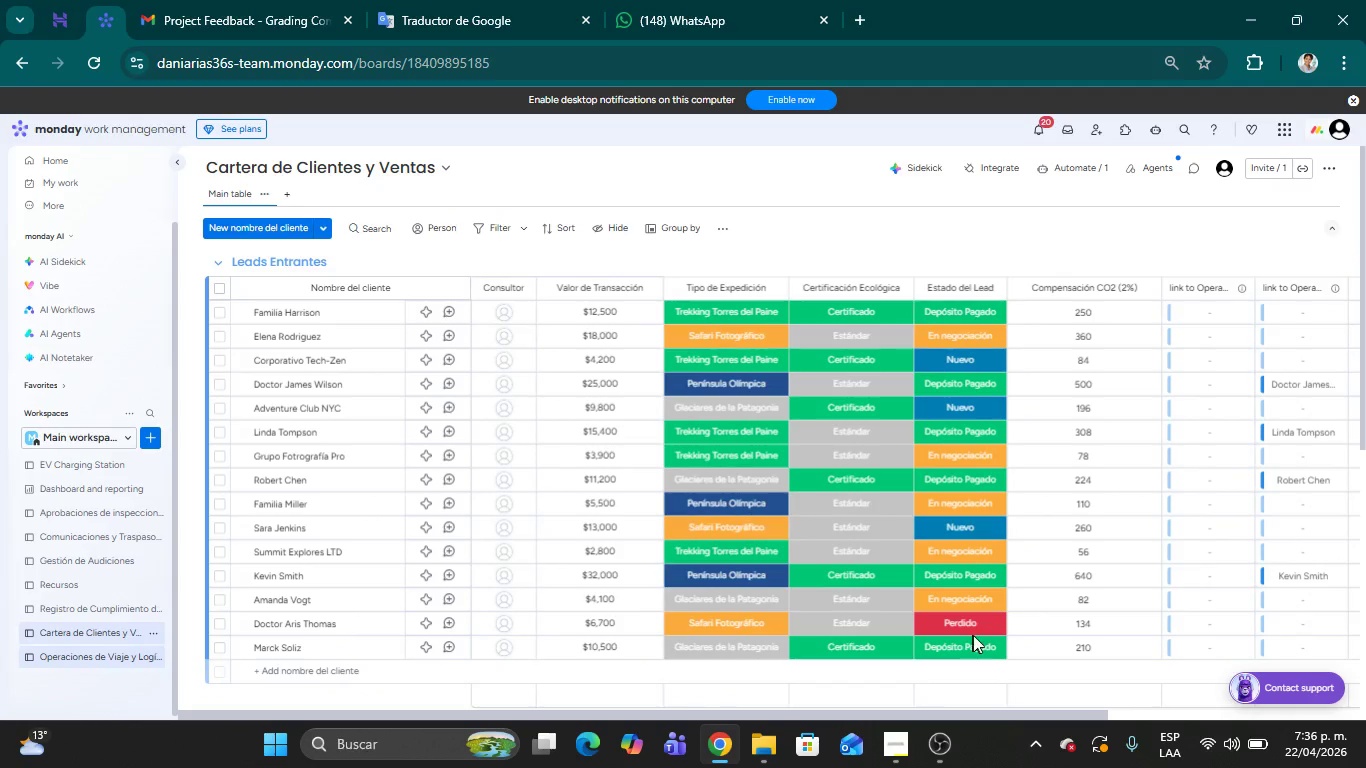 
left_click([970, 648])
 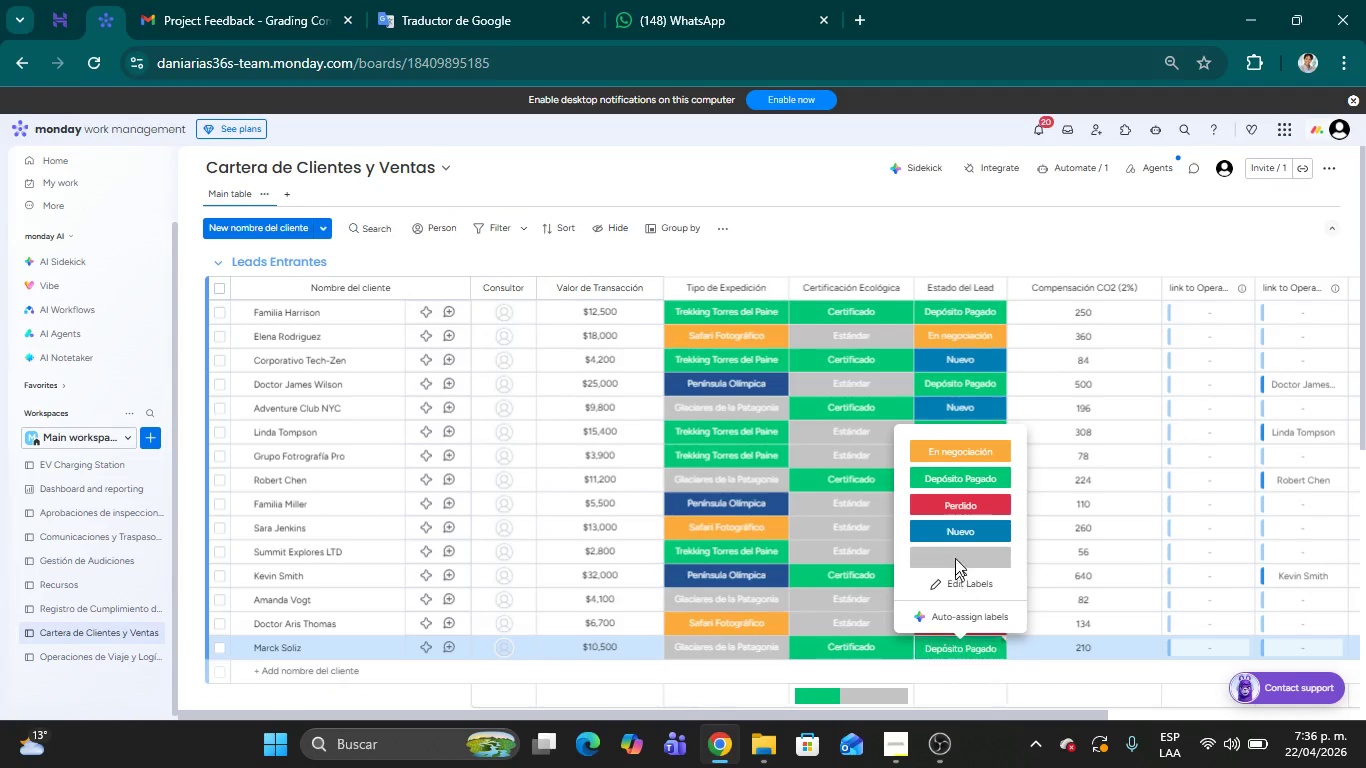 
left_click([953, 531])
 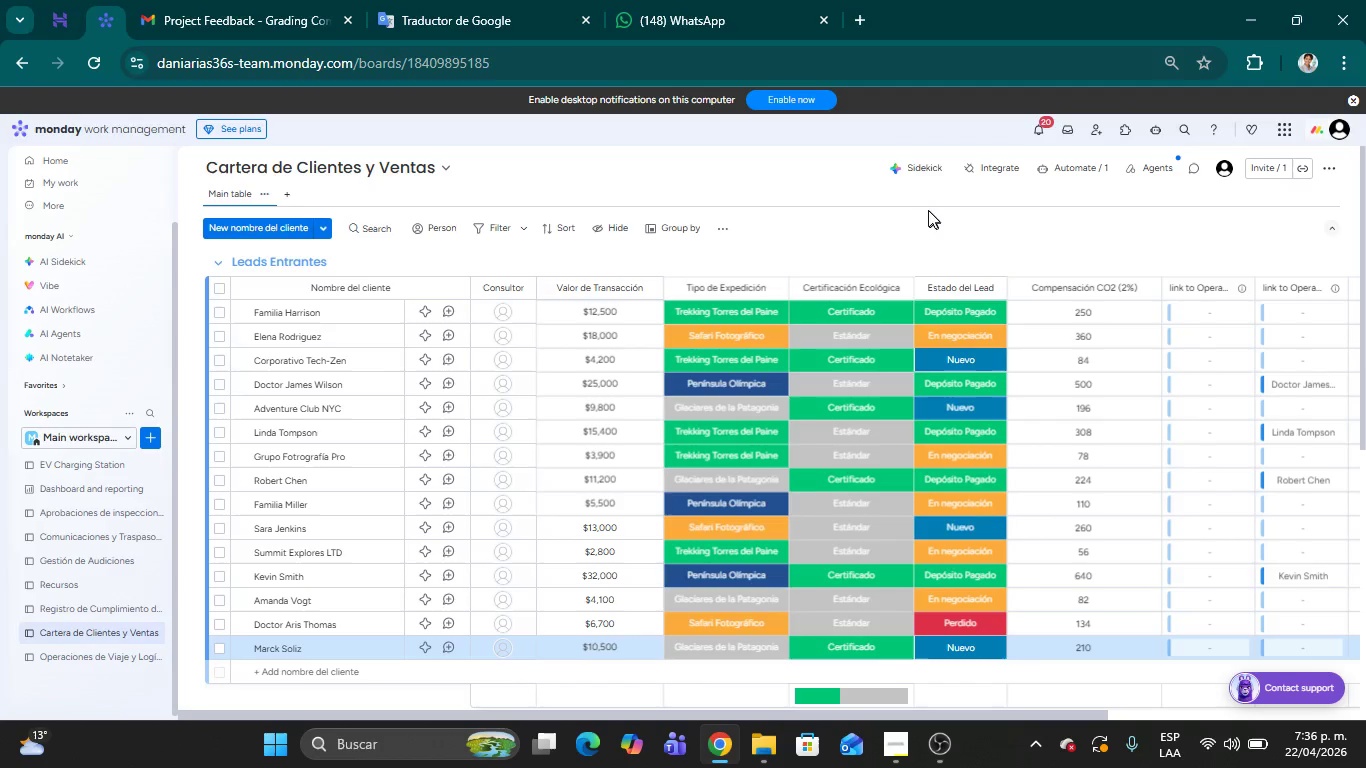 
left_click([900, 234])
 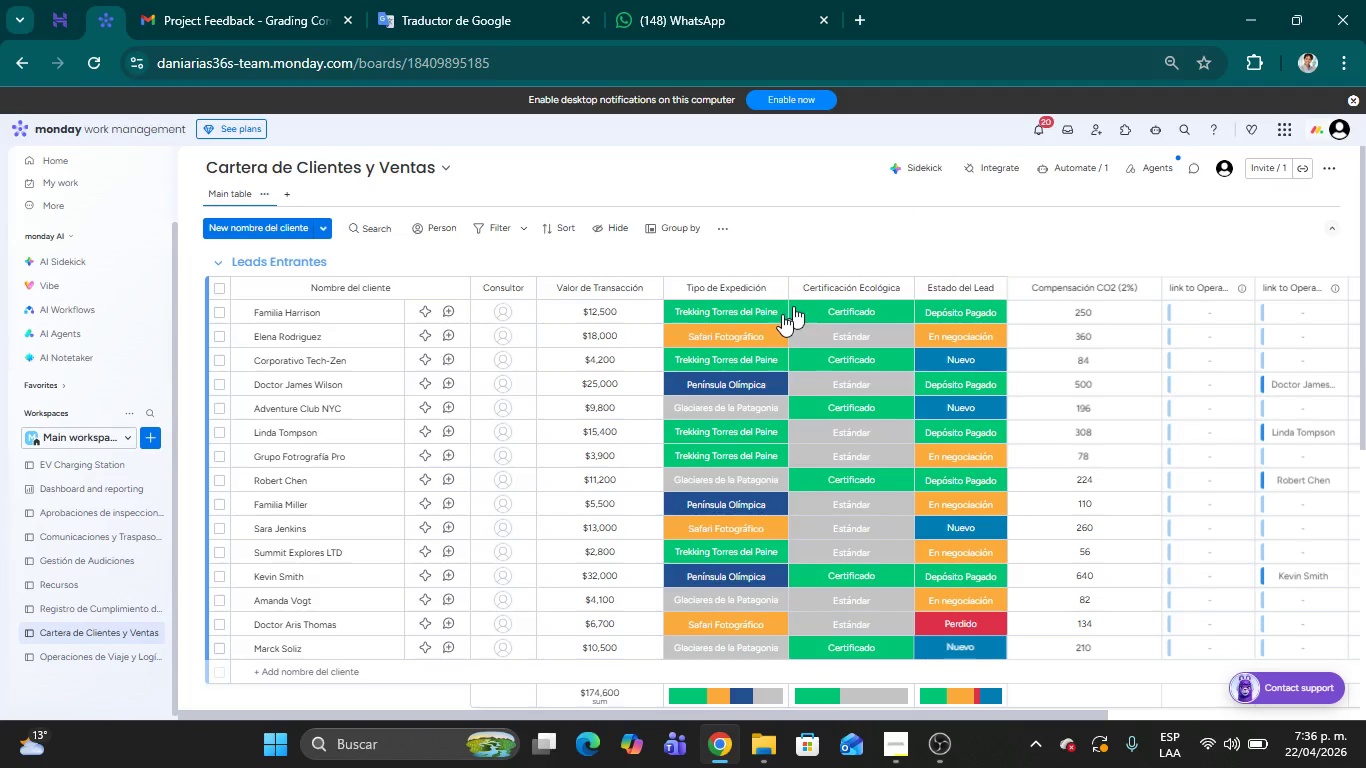 
wait(5.11)
 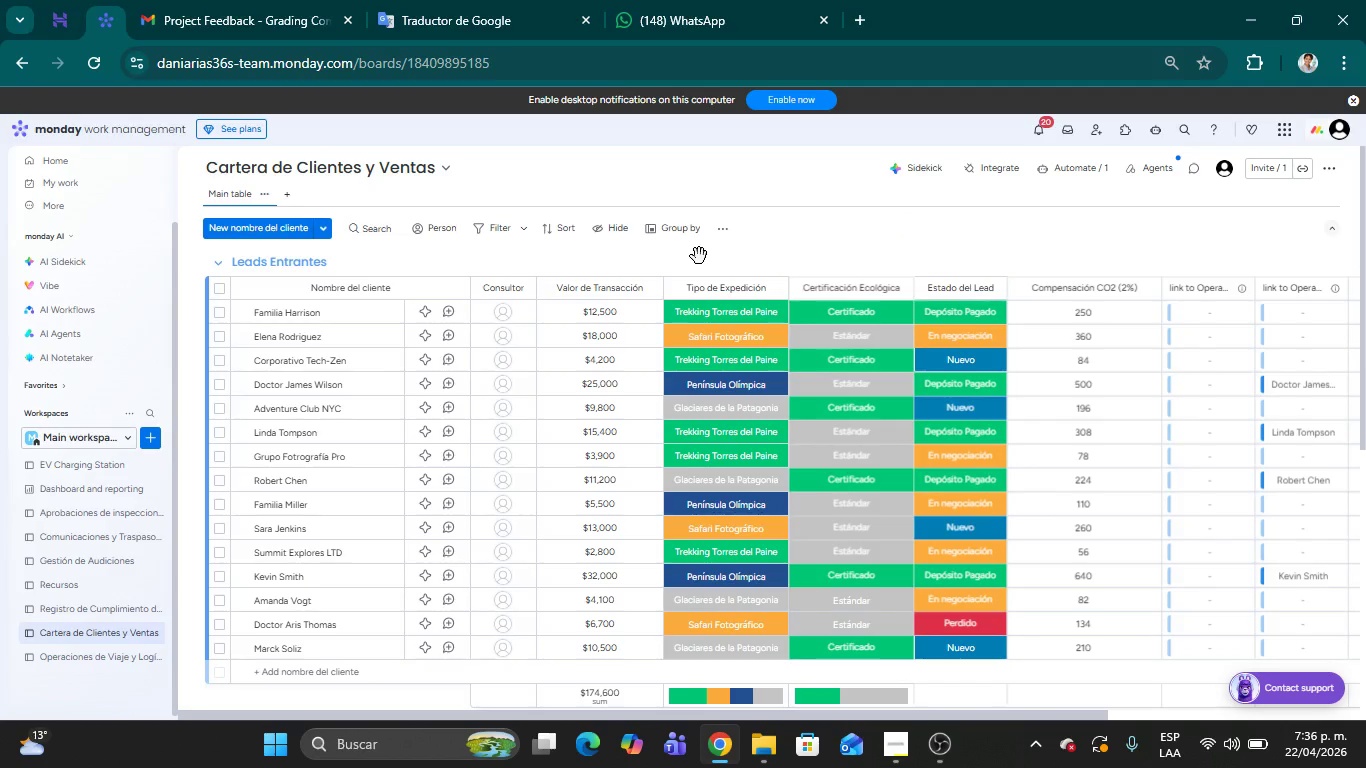 
left_click([1081, 165])
 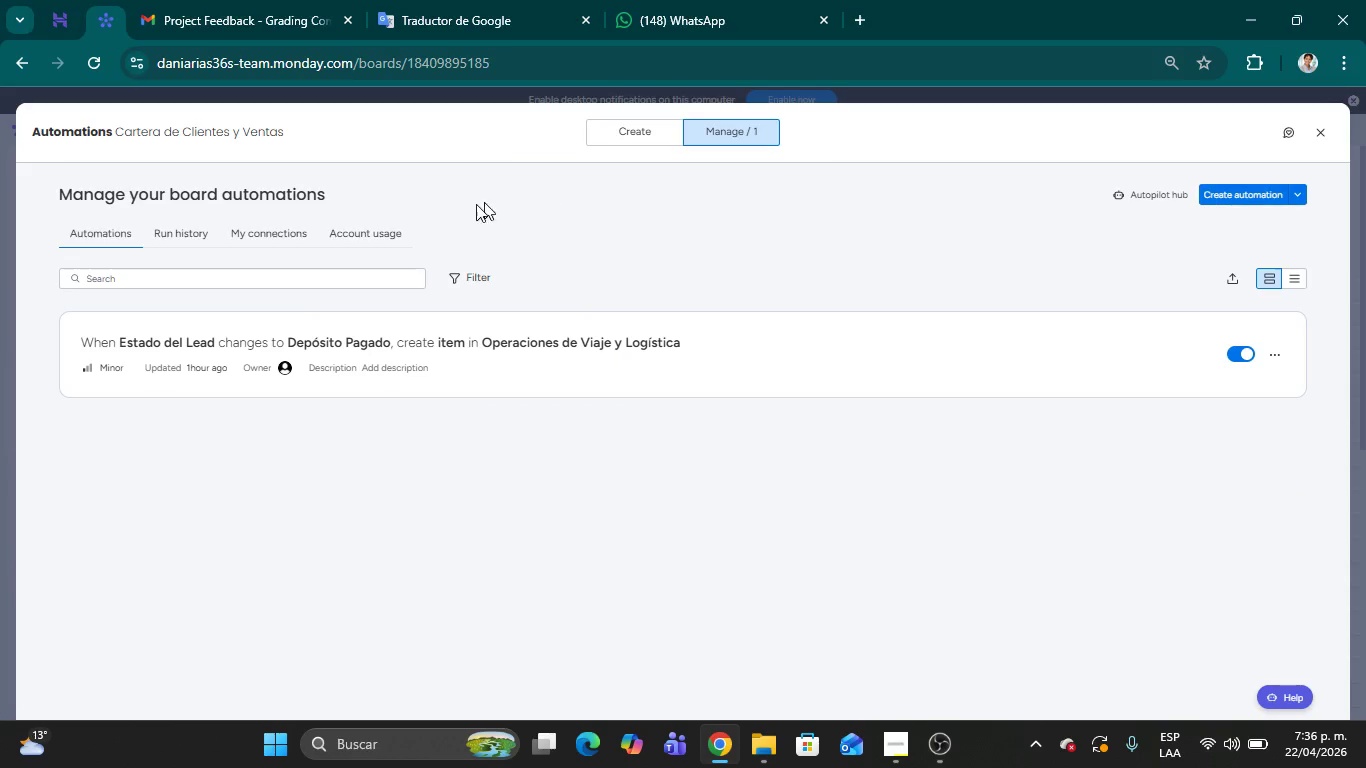 
wait(6.19)
 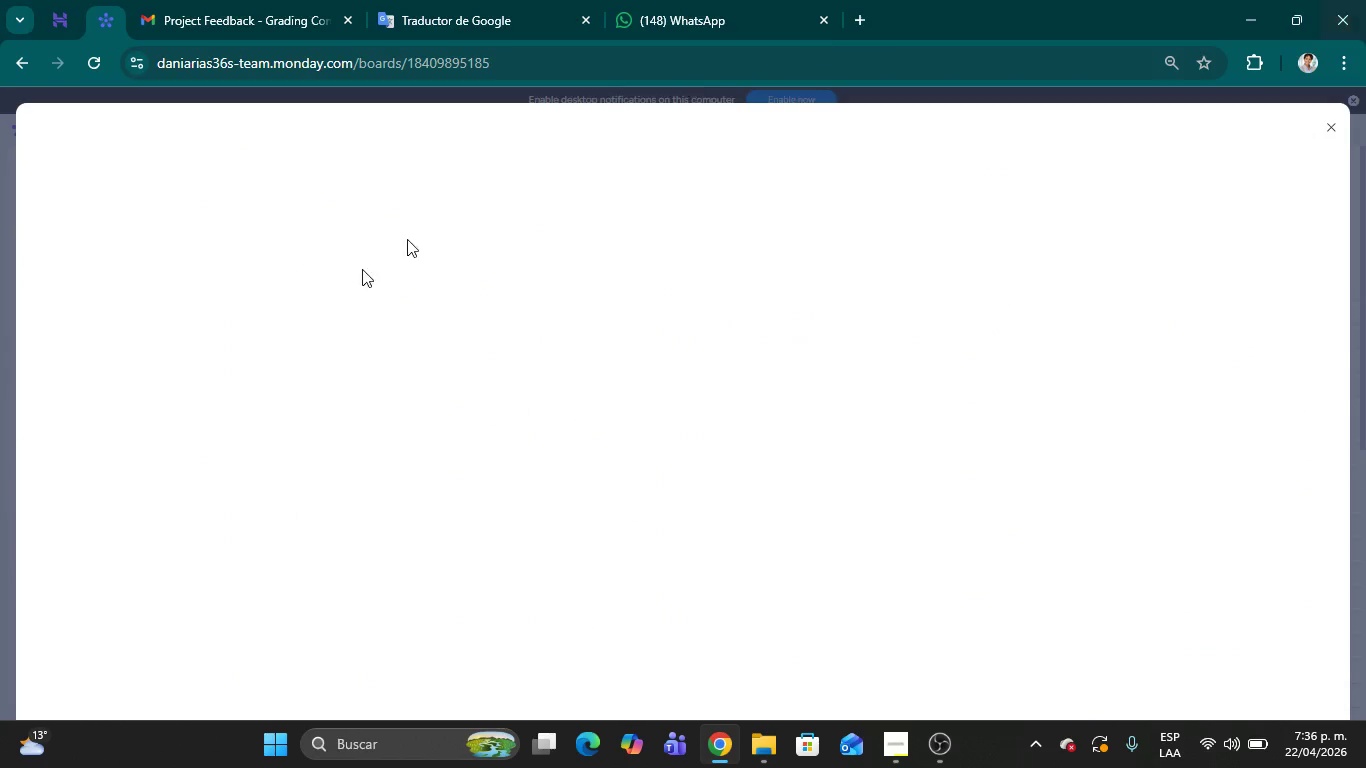 
left_click([286, 224])
 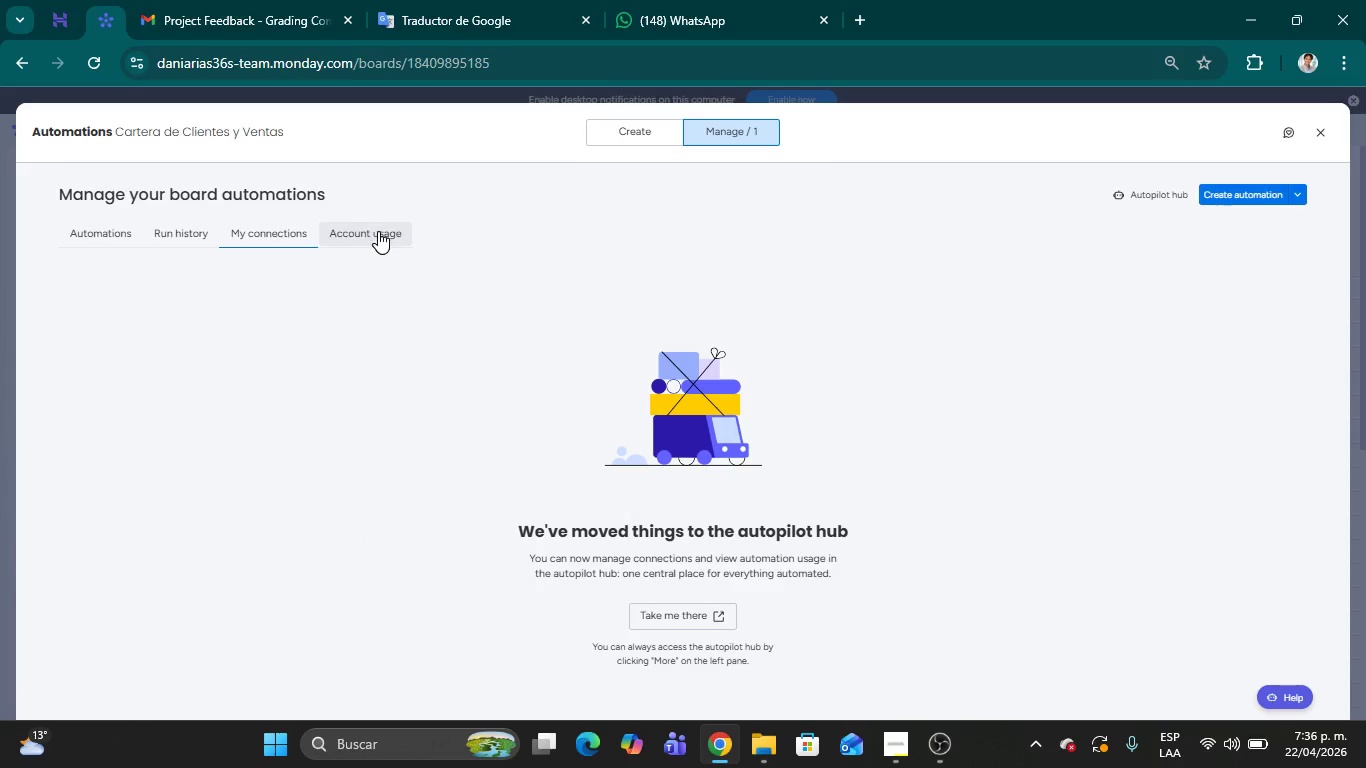 
left_click([378, 231])
 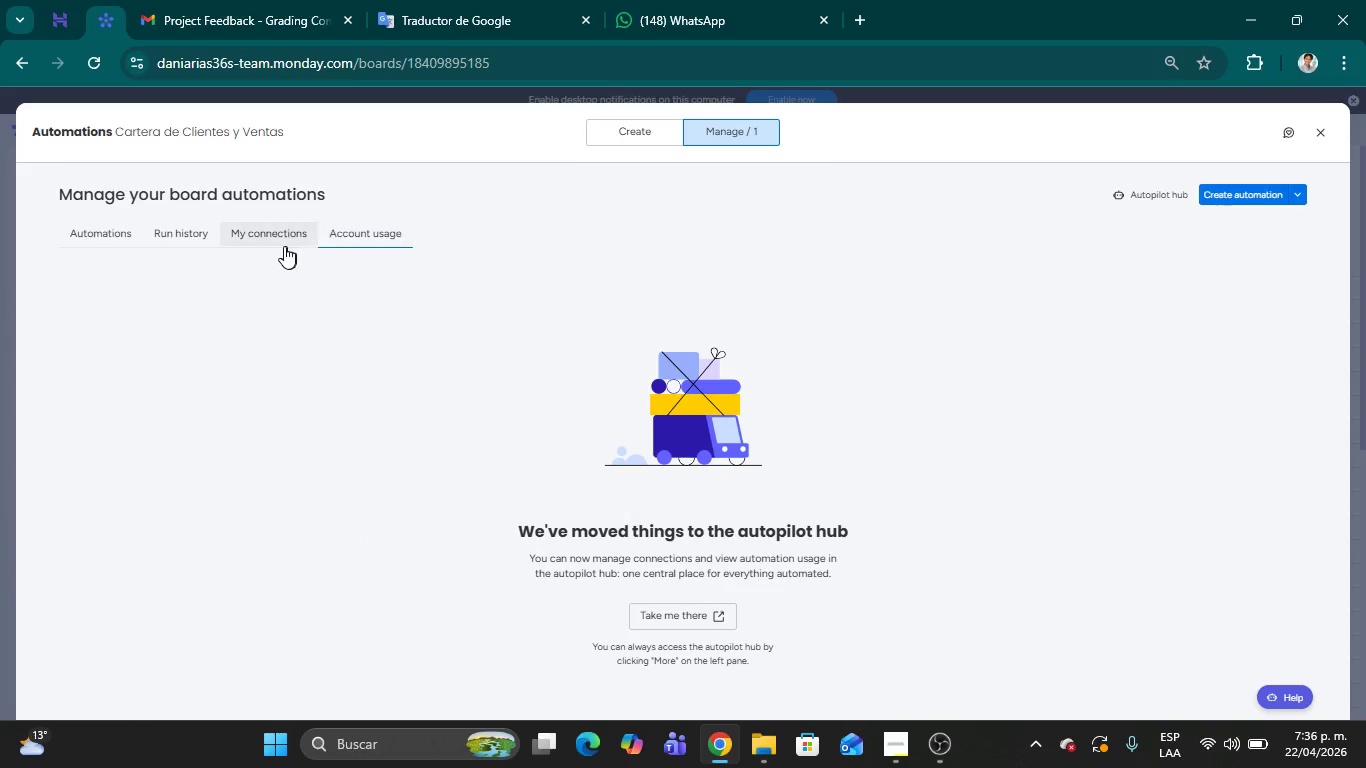 
left_click([180, 244])
 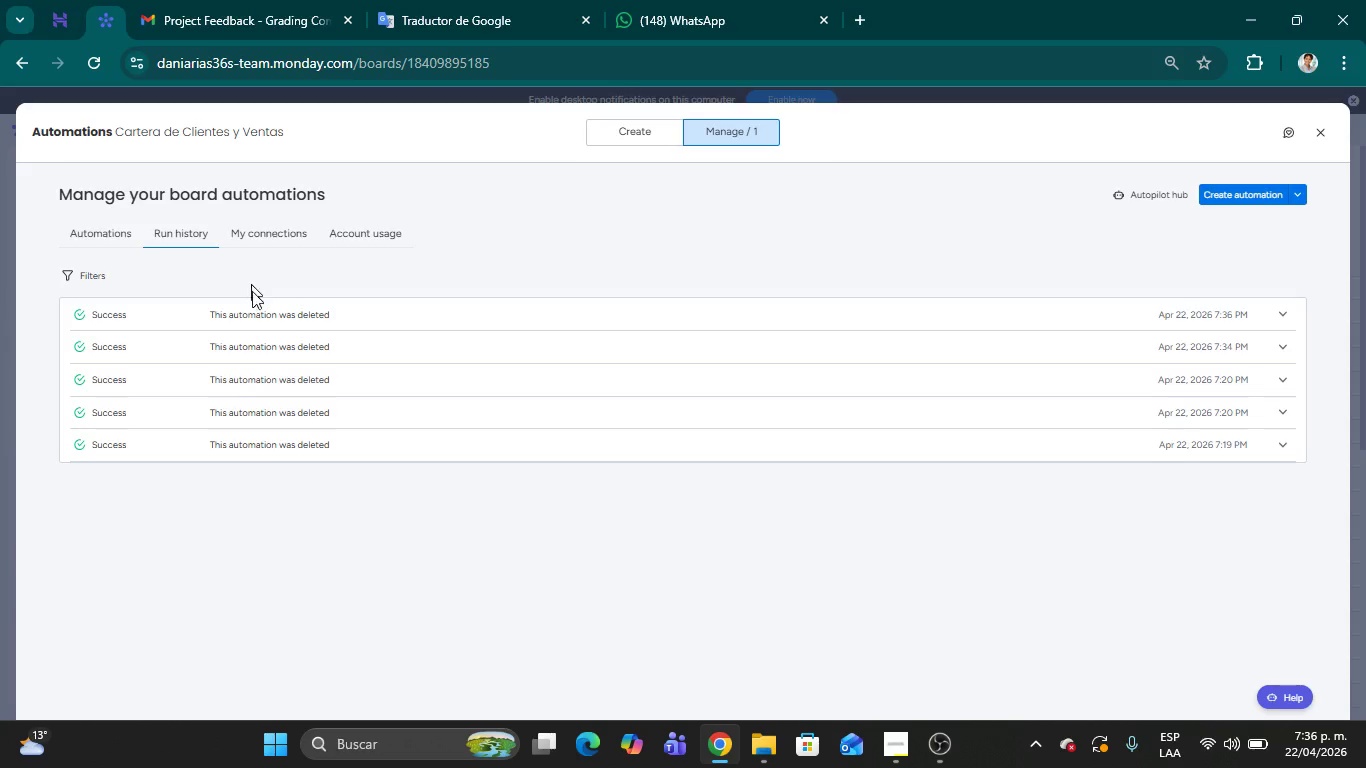 
left_click([84, 230])
 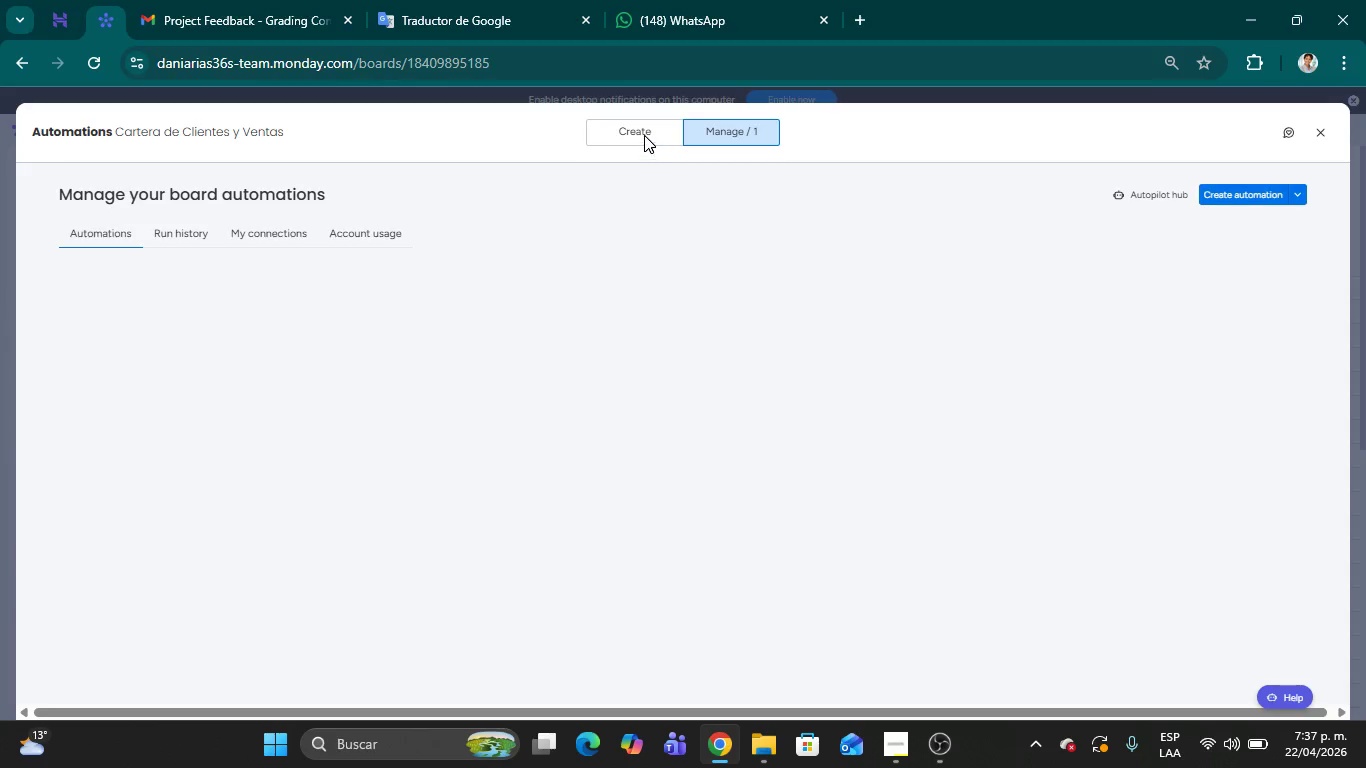 
left_click([644, 135])
 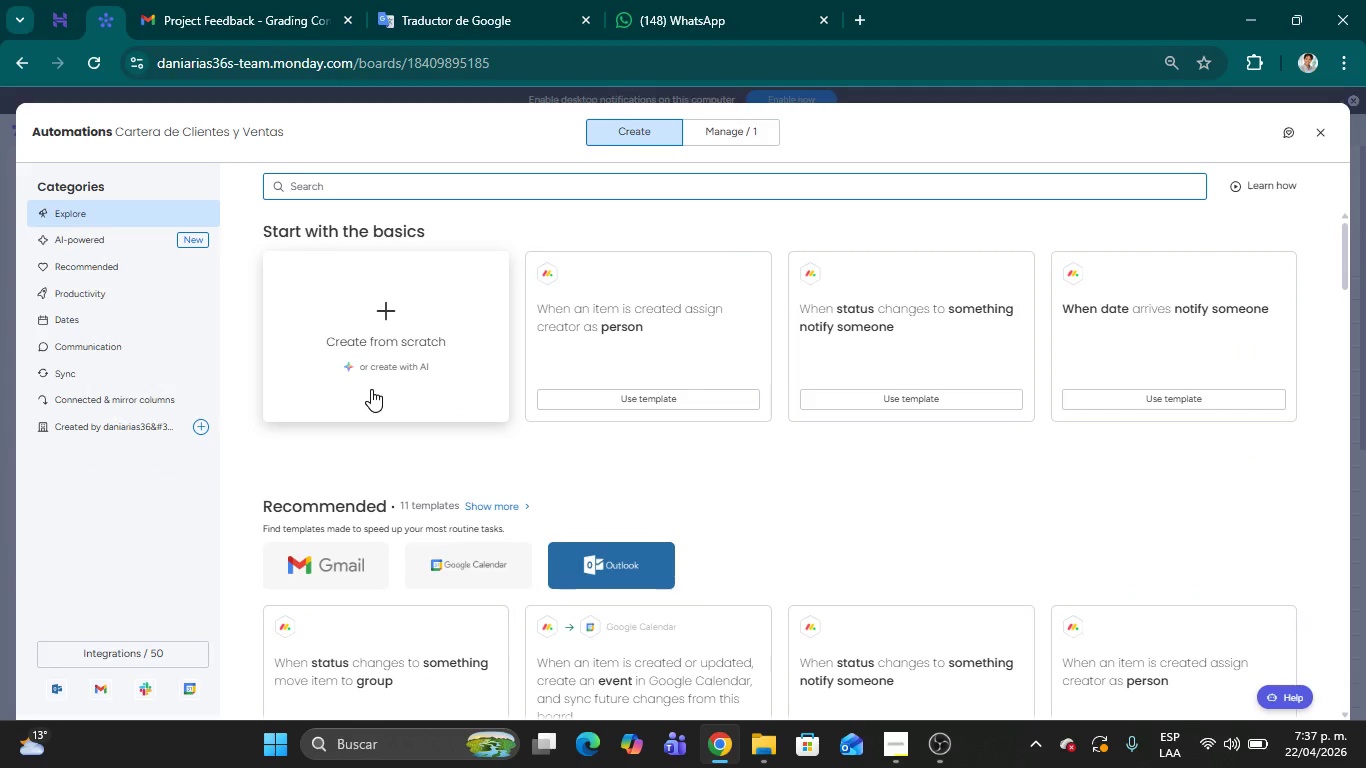 
left_click([440, 285])
 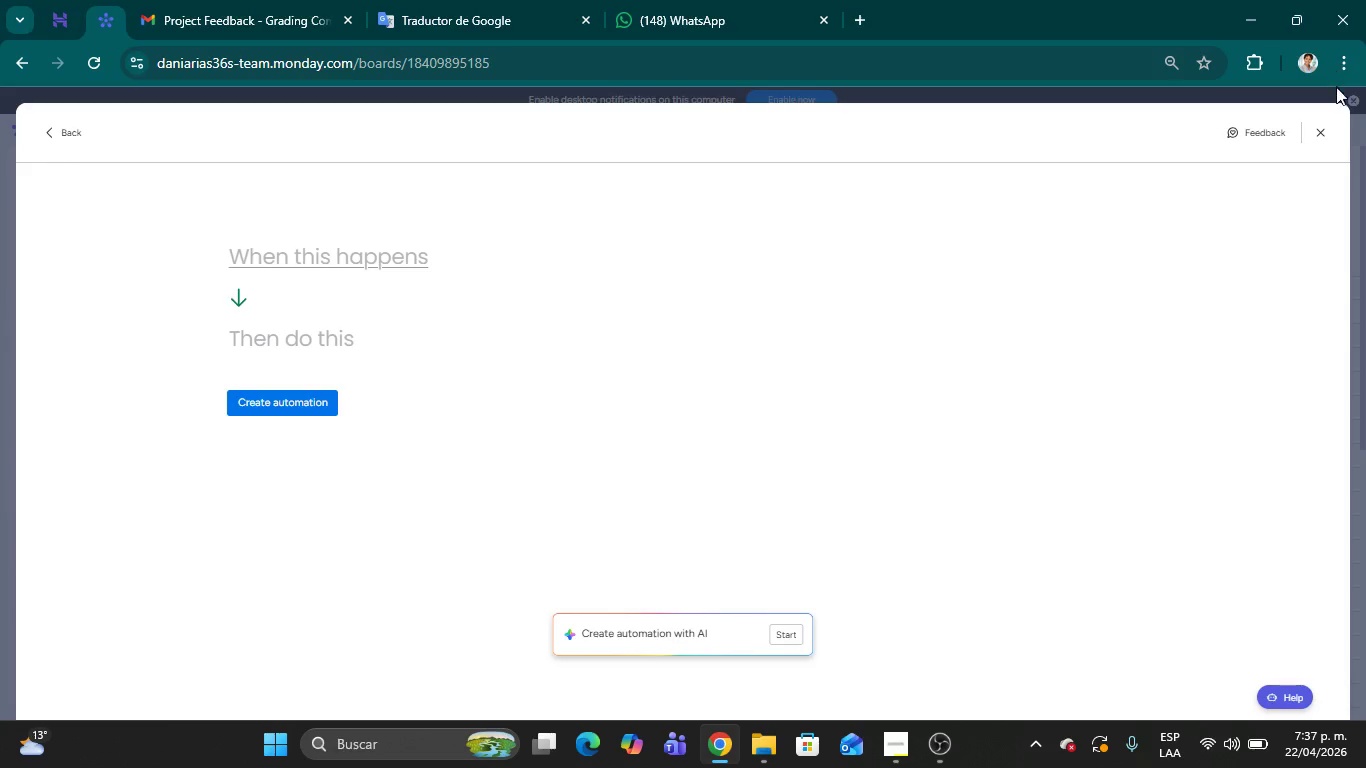 
left_click([62, 124])
 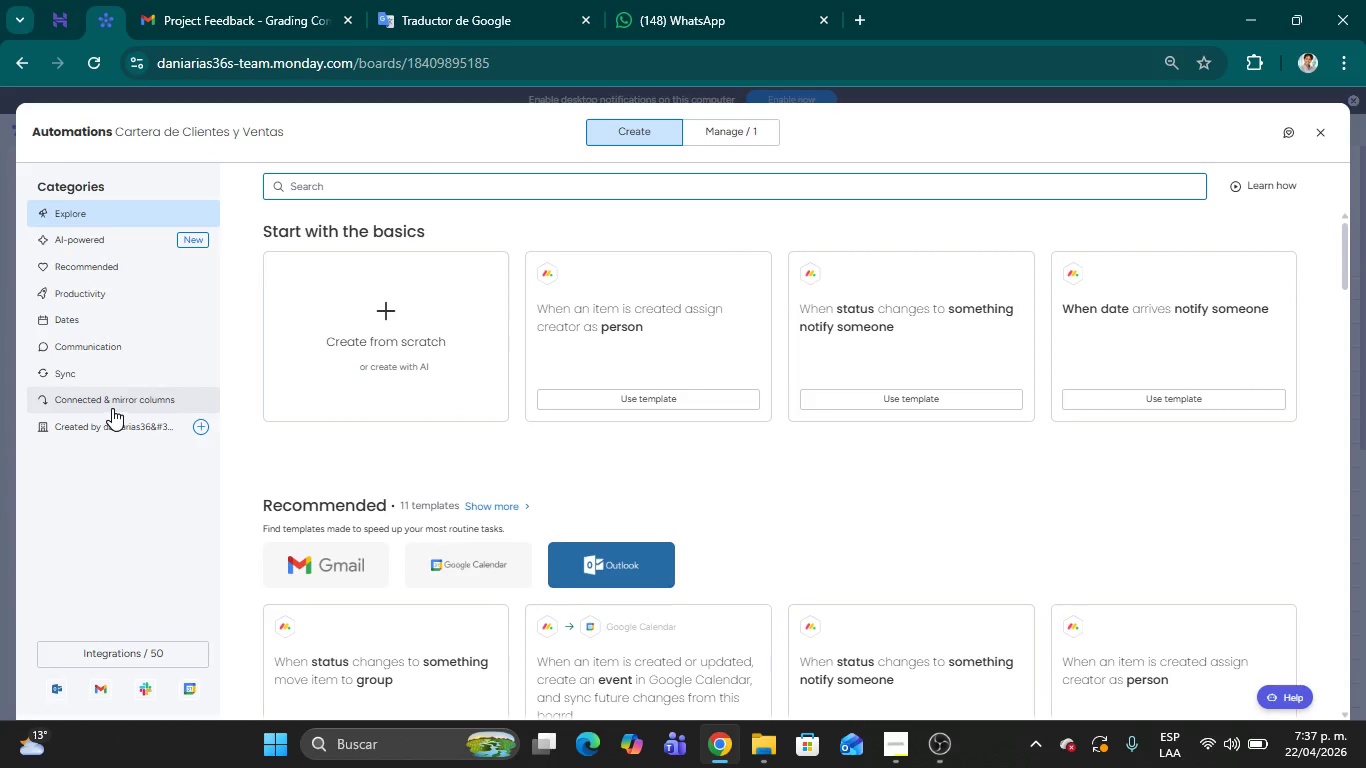 
left_click([112, 408])
 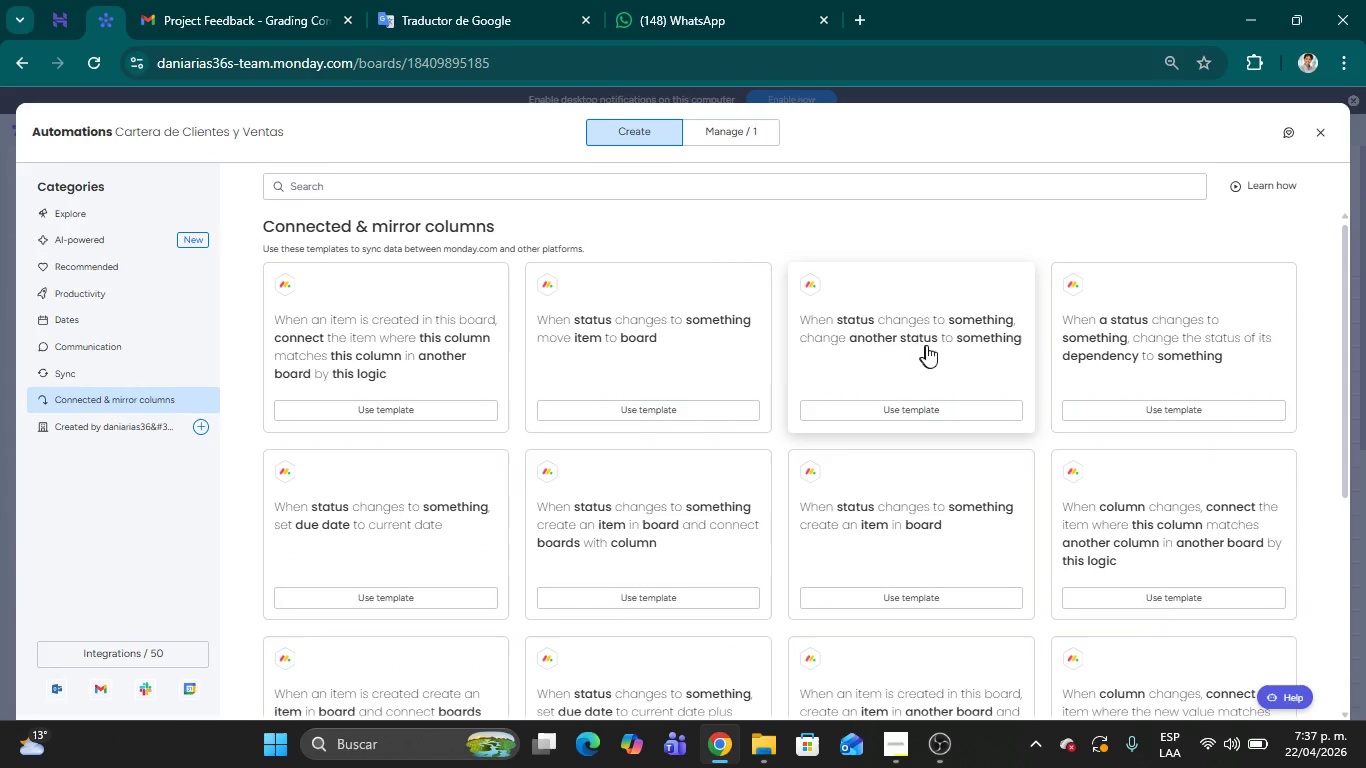 
wait(5.45)
 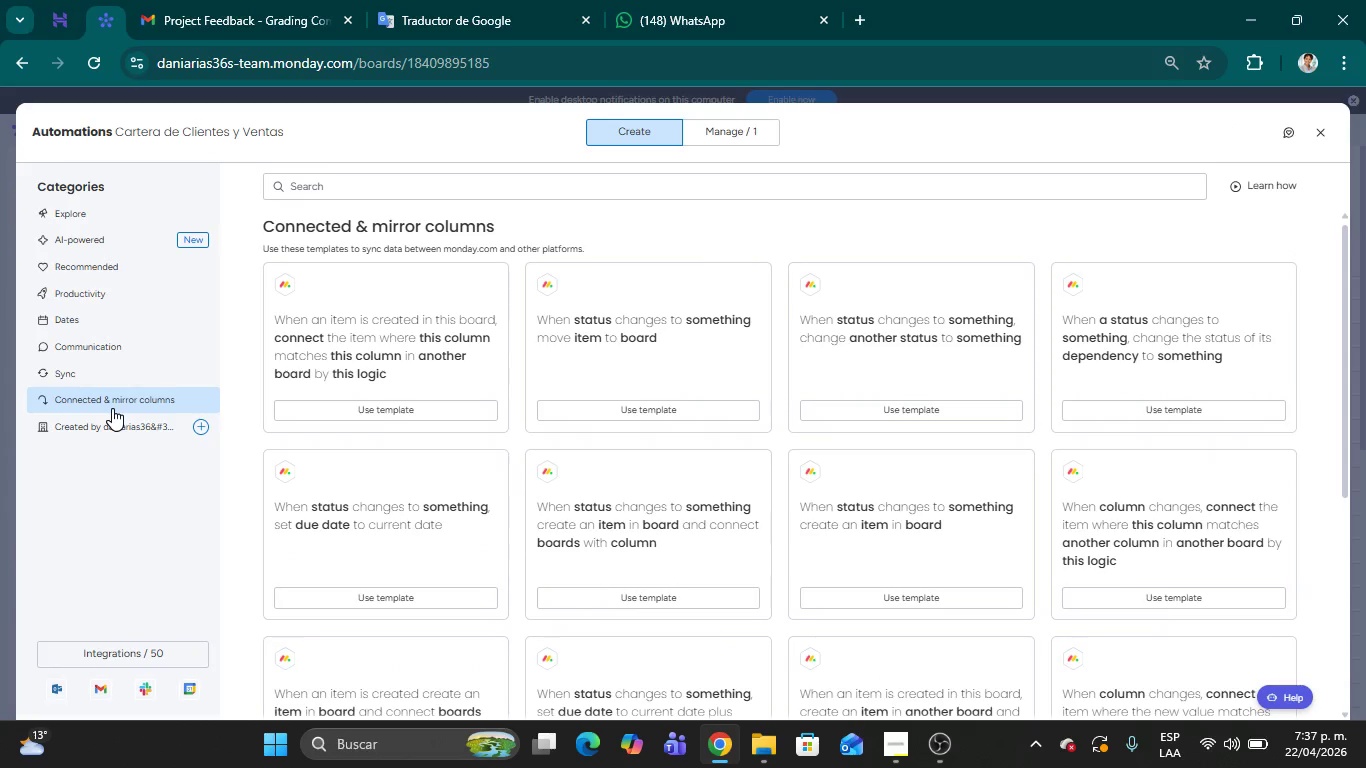 
left_click([453, 181])
 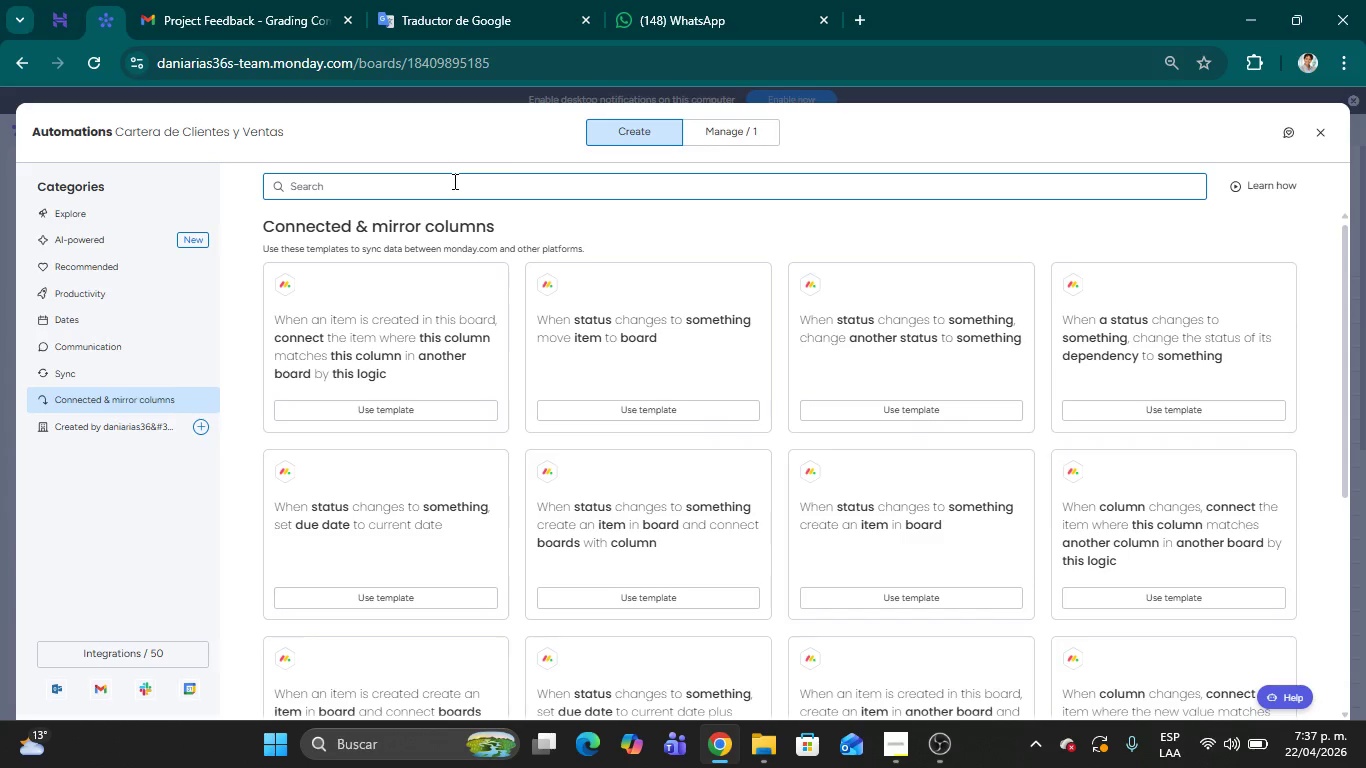 
key(N)
 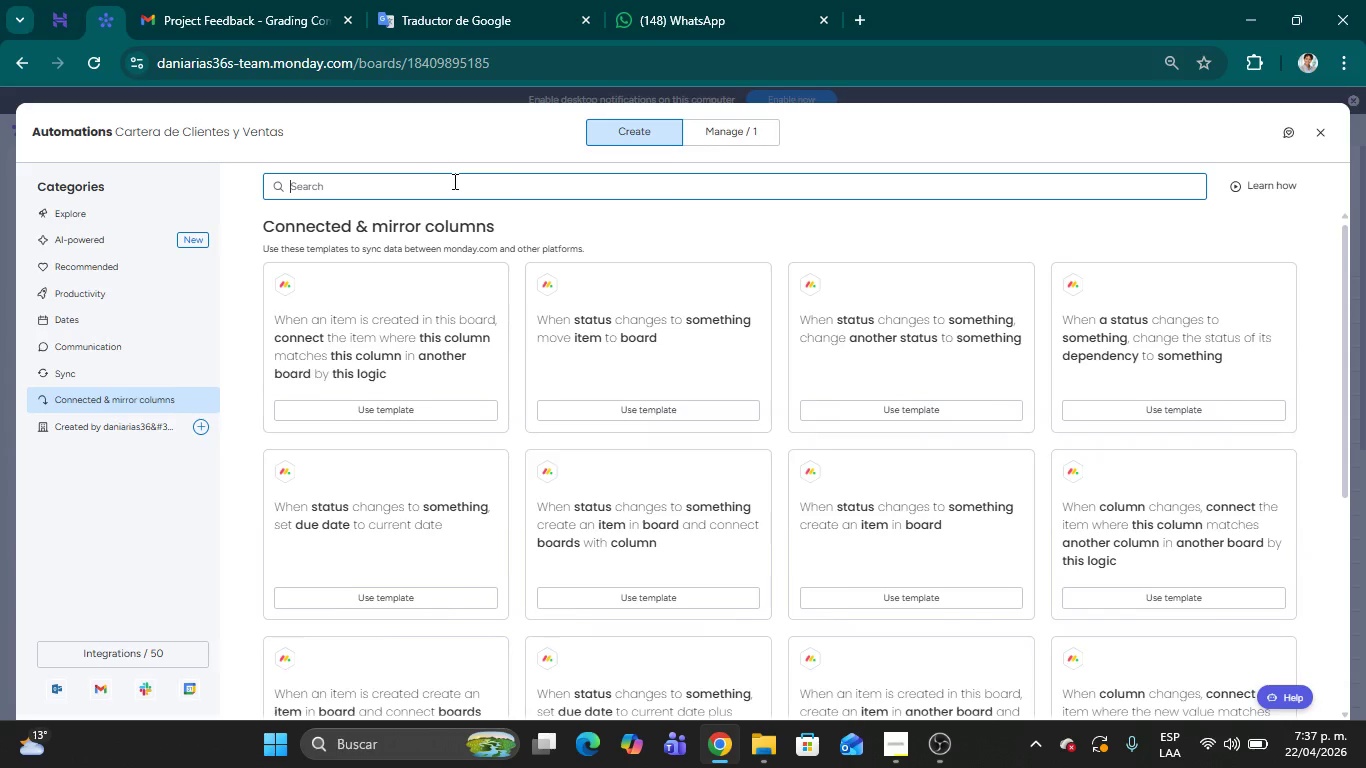 
type(ot chang)
 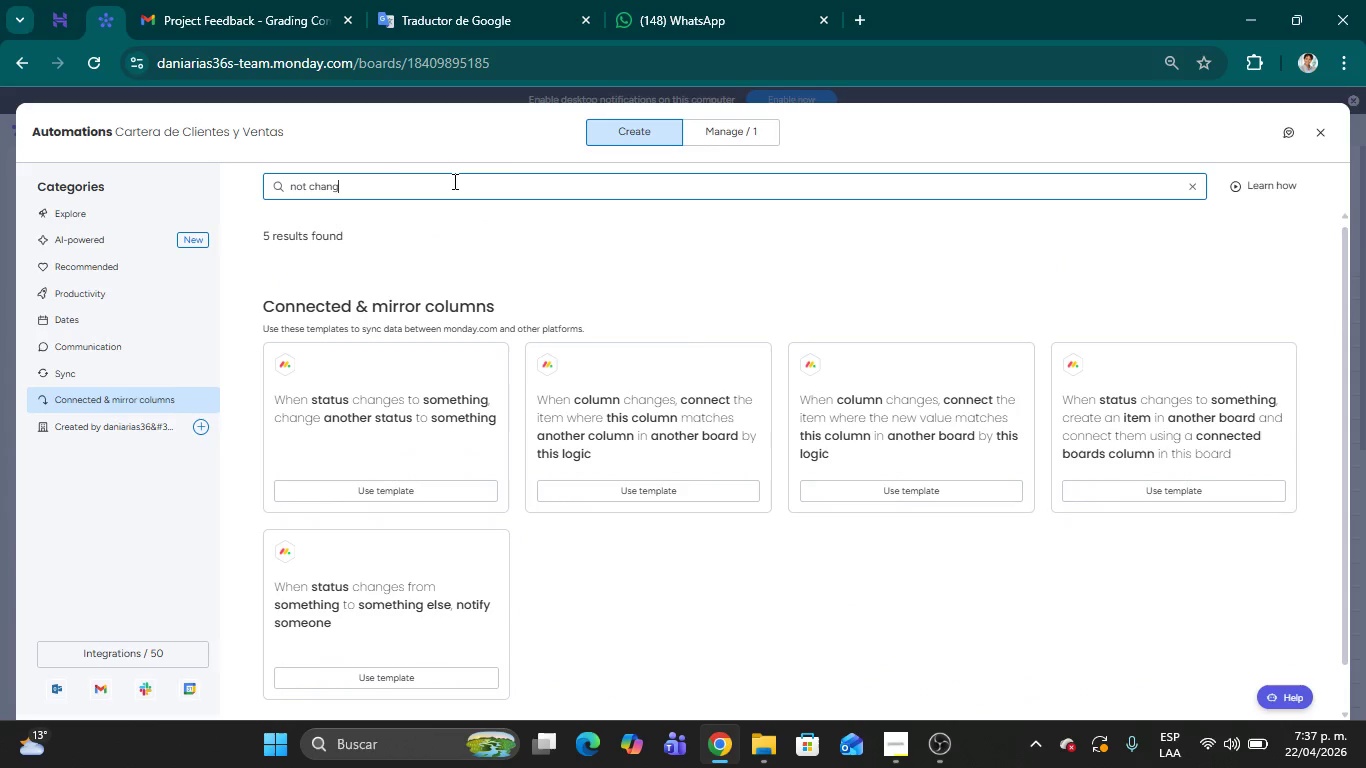 
type(es )
 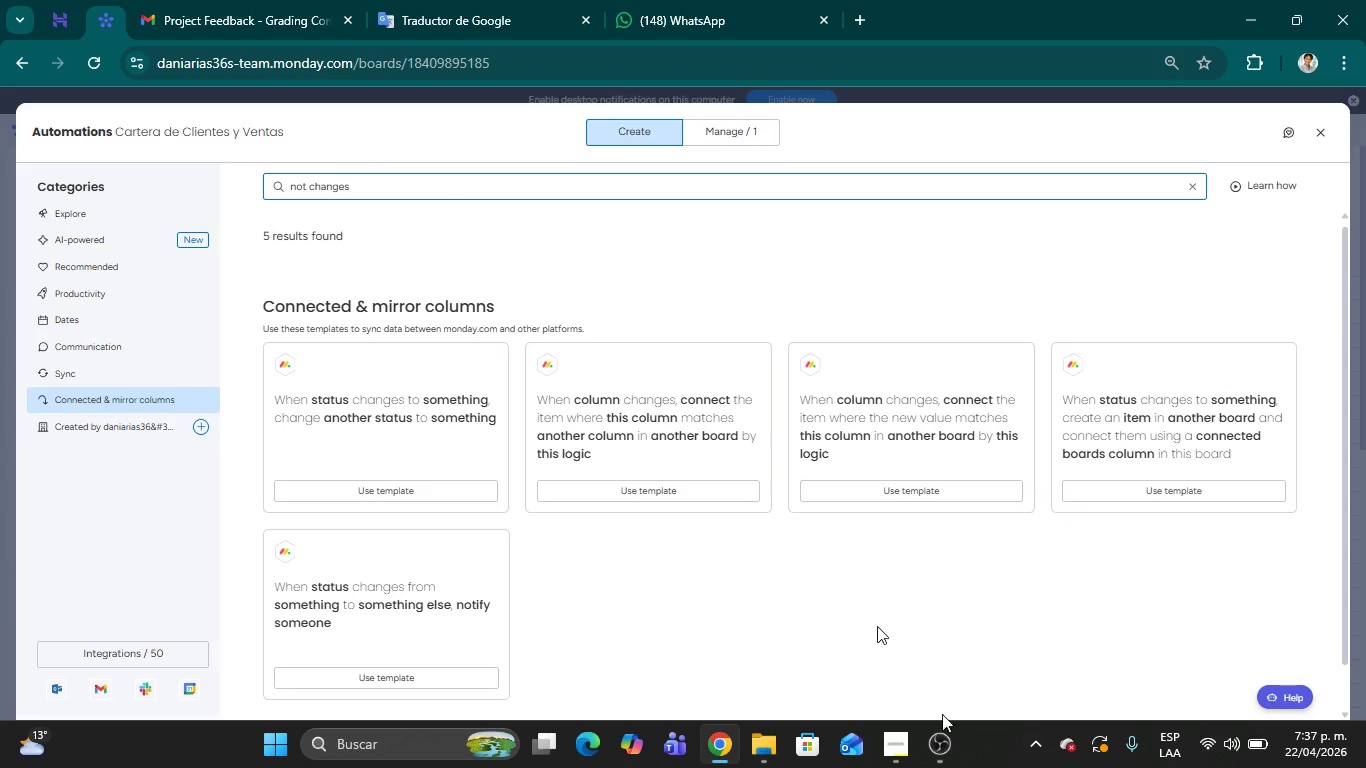 
left_click_drag(start_coordinate=[375, 191], to_coordinate=[223, 190])
 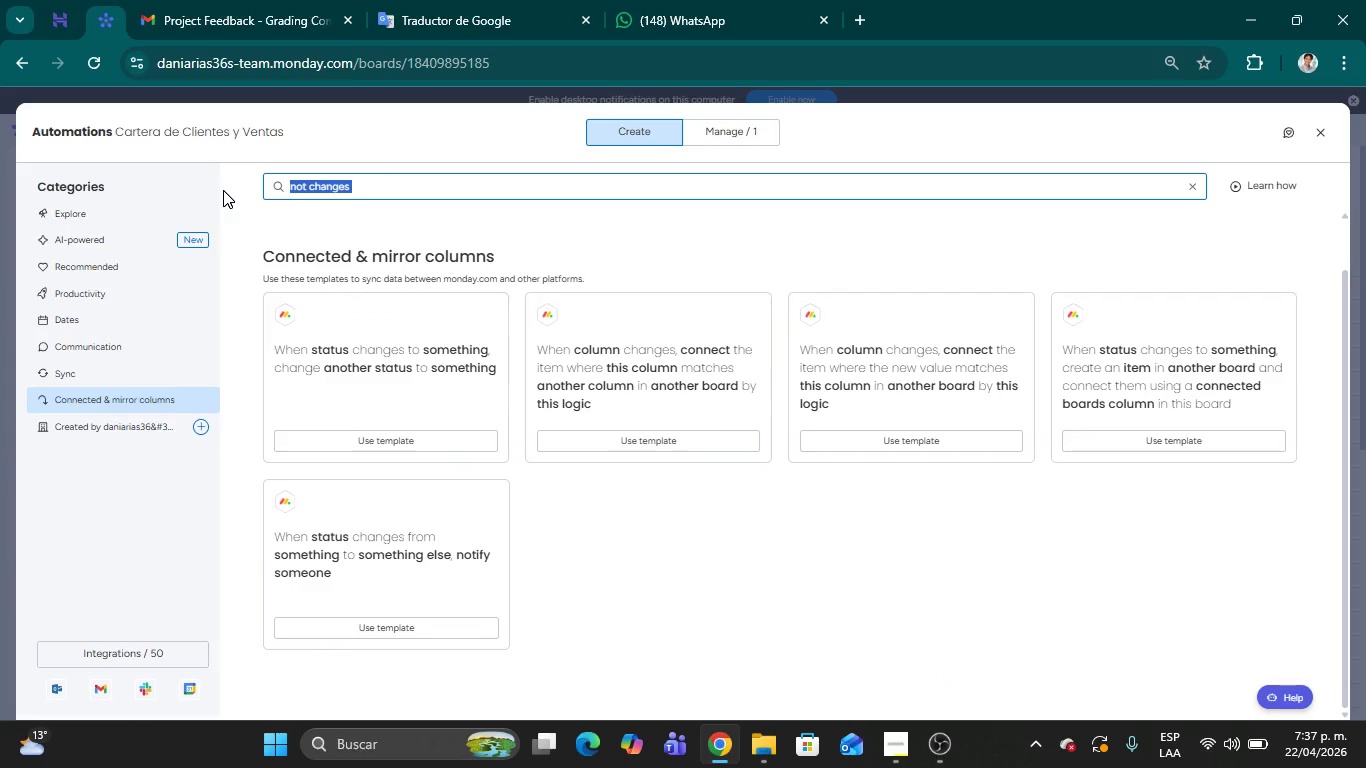 
key(Backspace)
 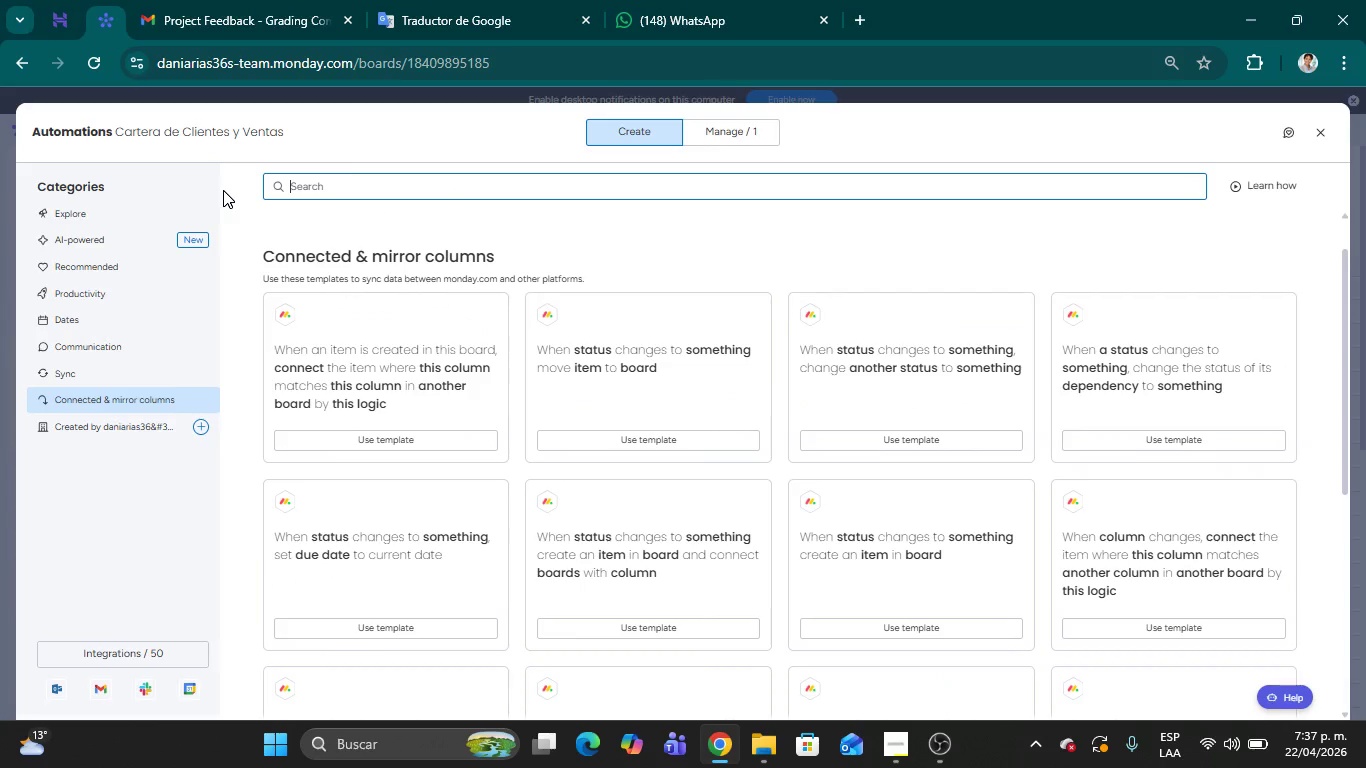 
scroll: coordinate [942, 666], scroll_direction: down, amount: 1.0
 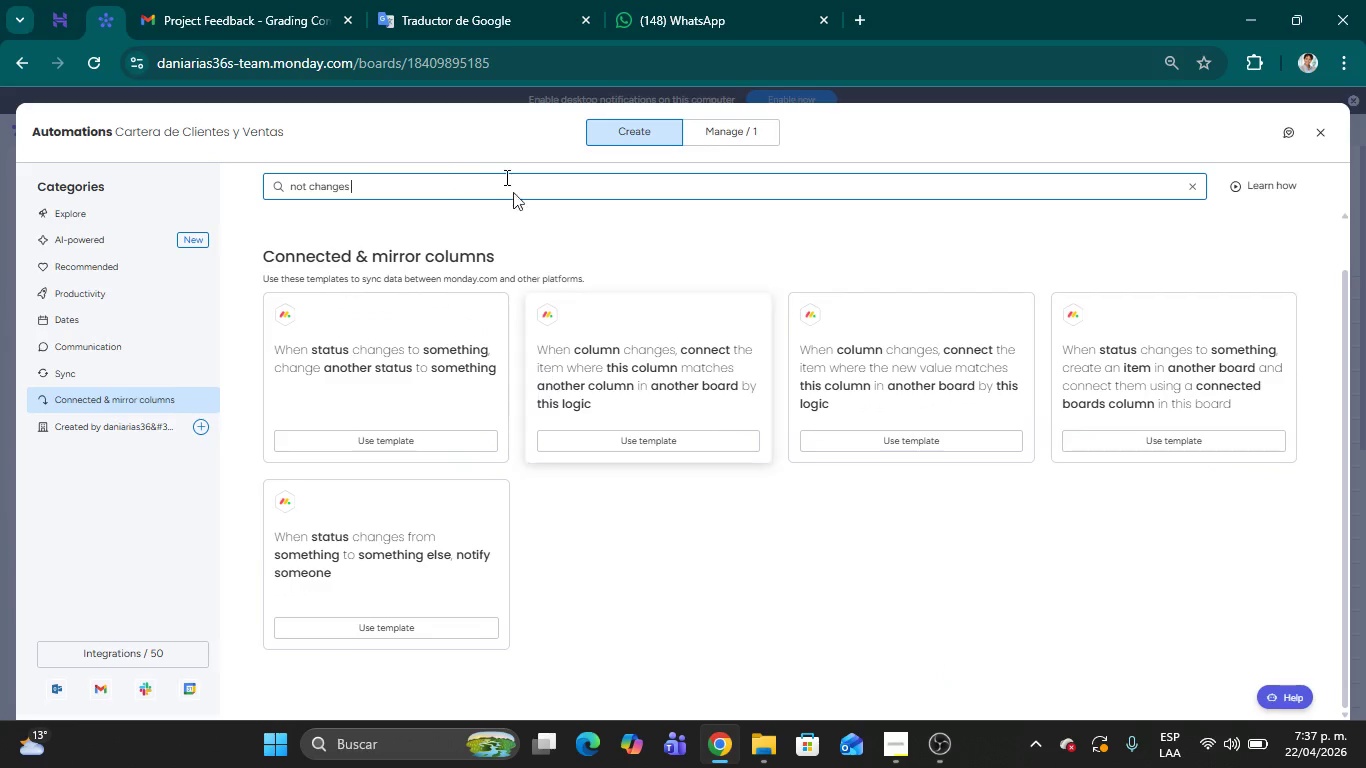 
type(does )
 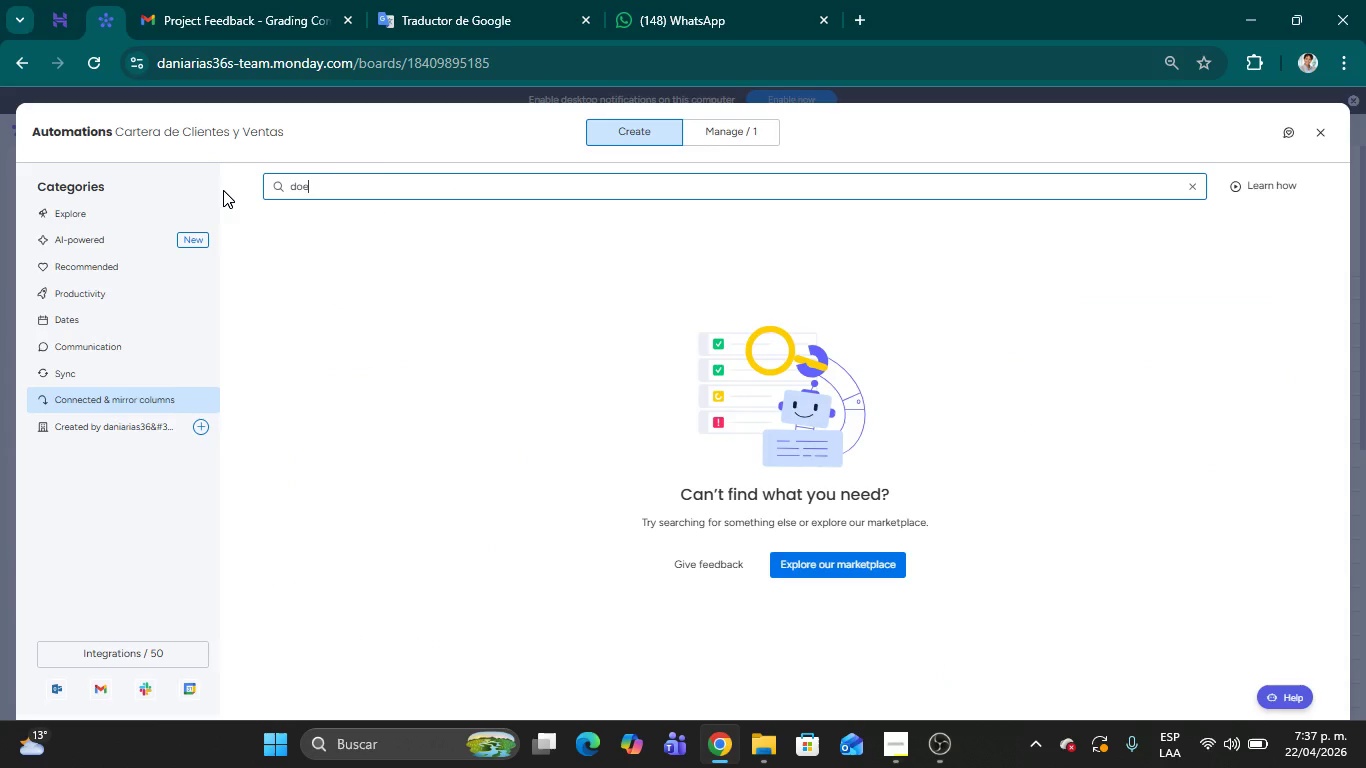 
type(not)
 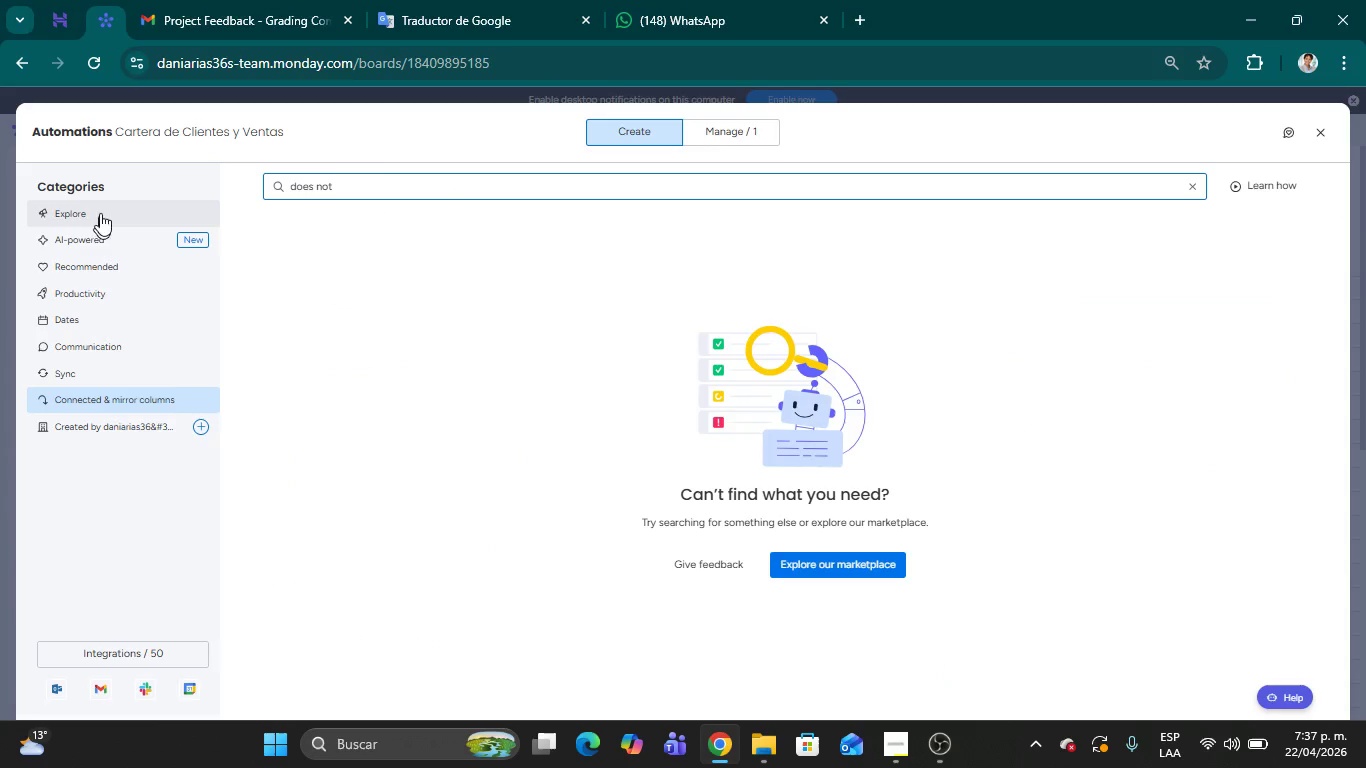 
left_click([72, 207])
 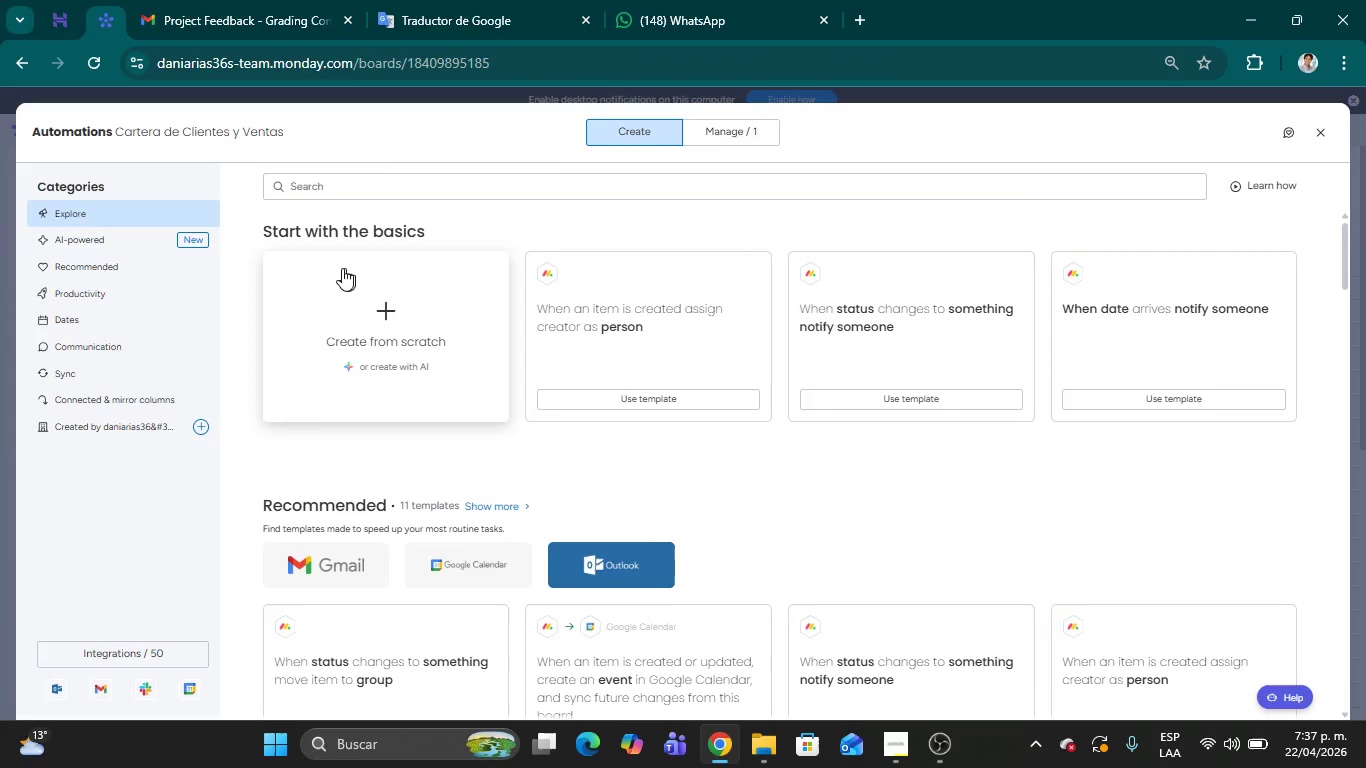 
left_click([357, 313])
 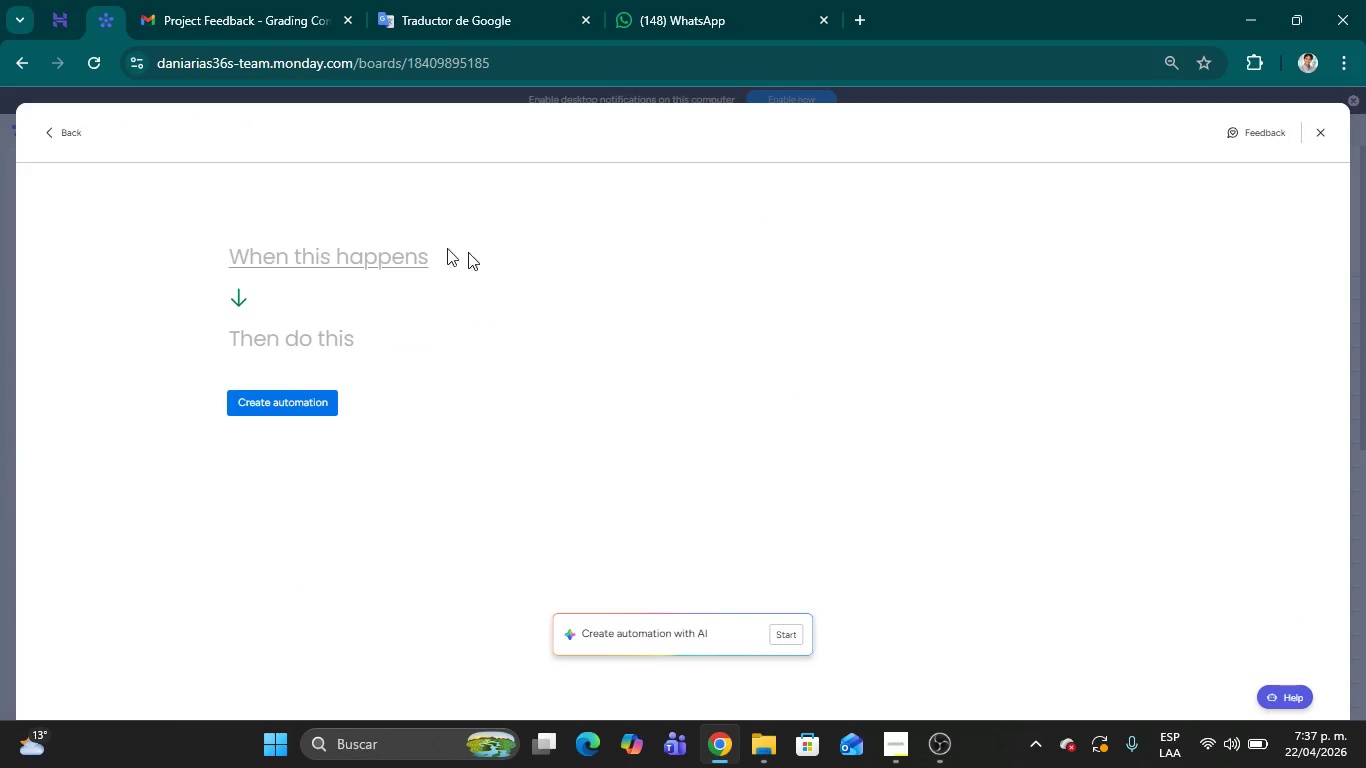 
wait(6.97)
 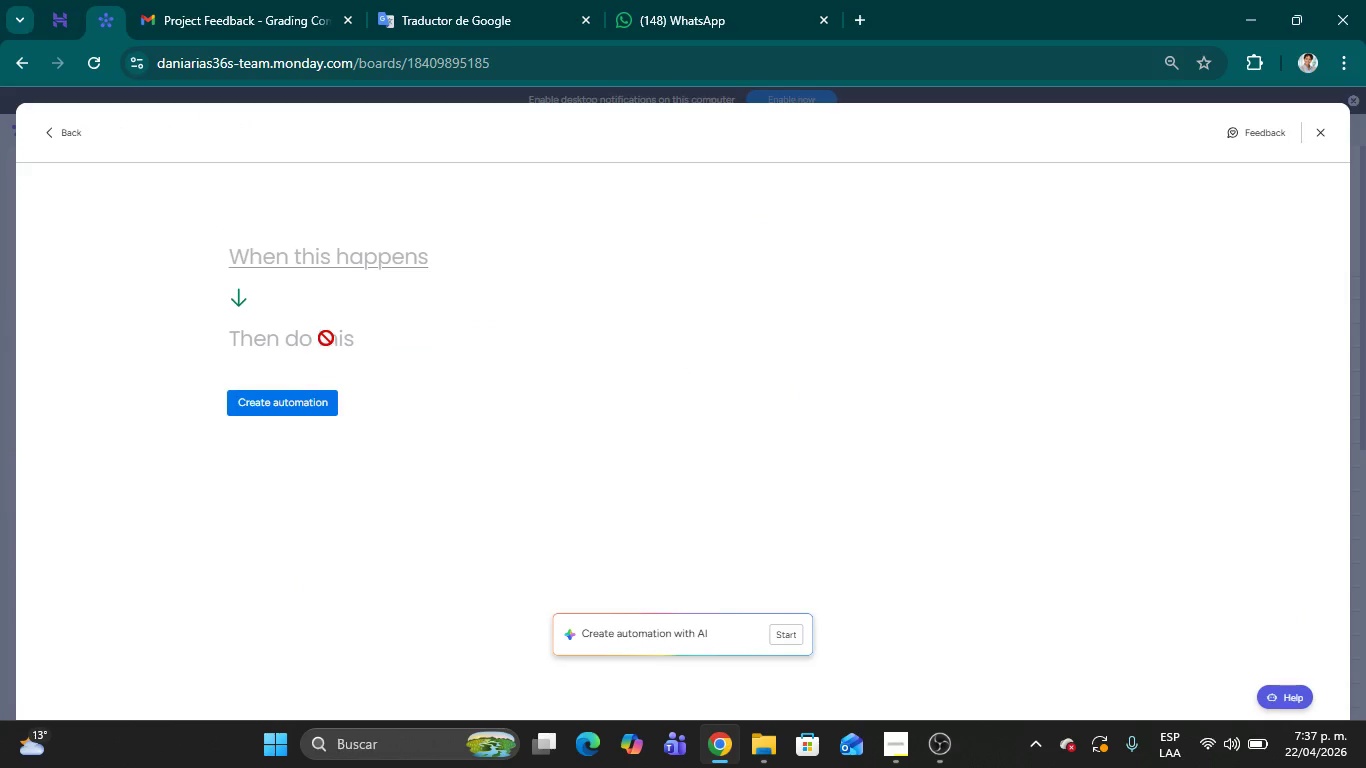 
left_click([327, 255])
 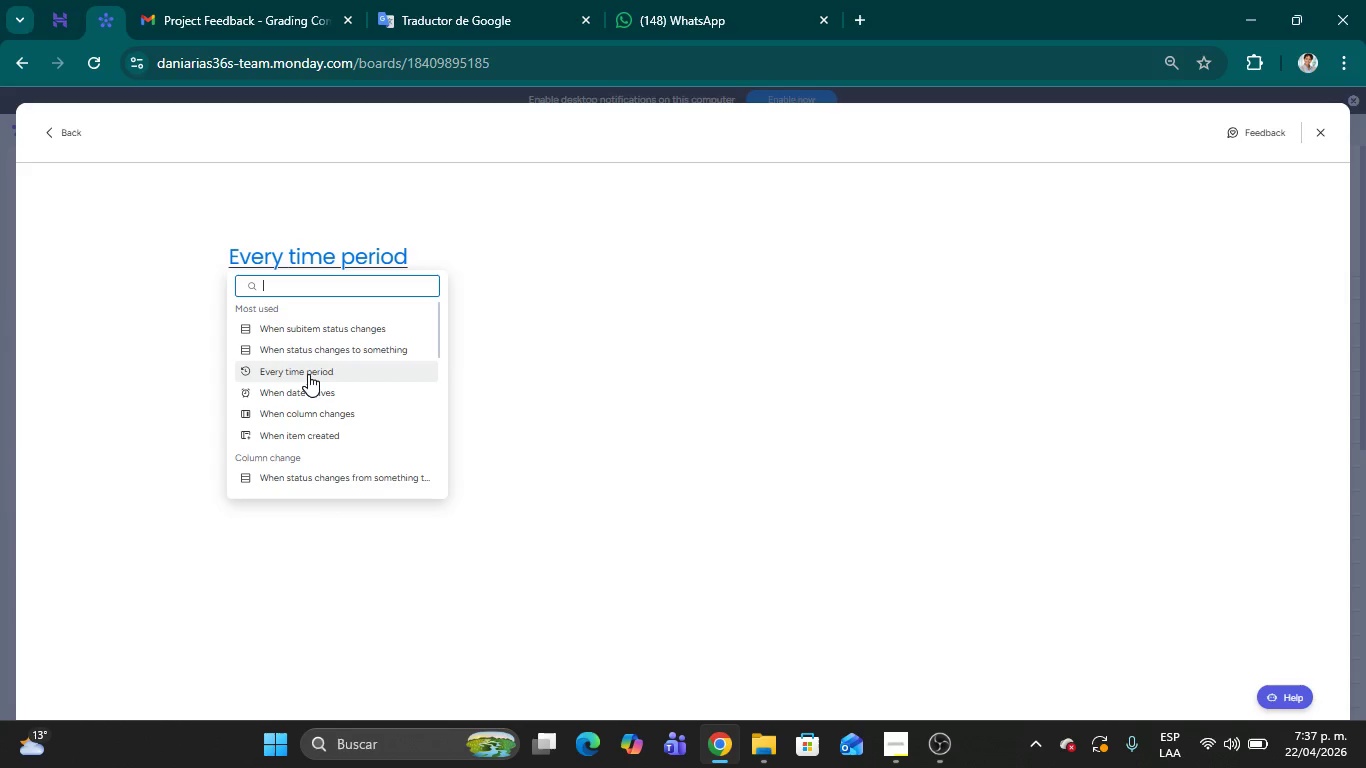 
wait(7.95)
 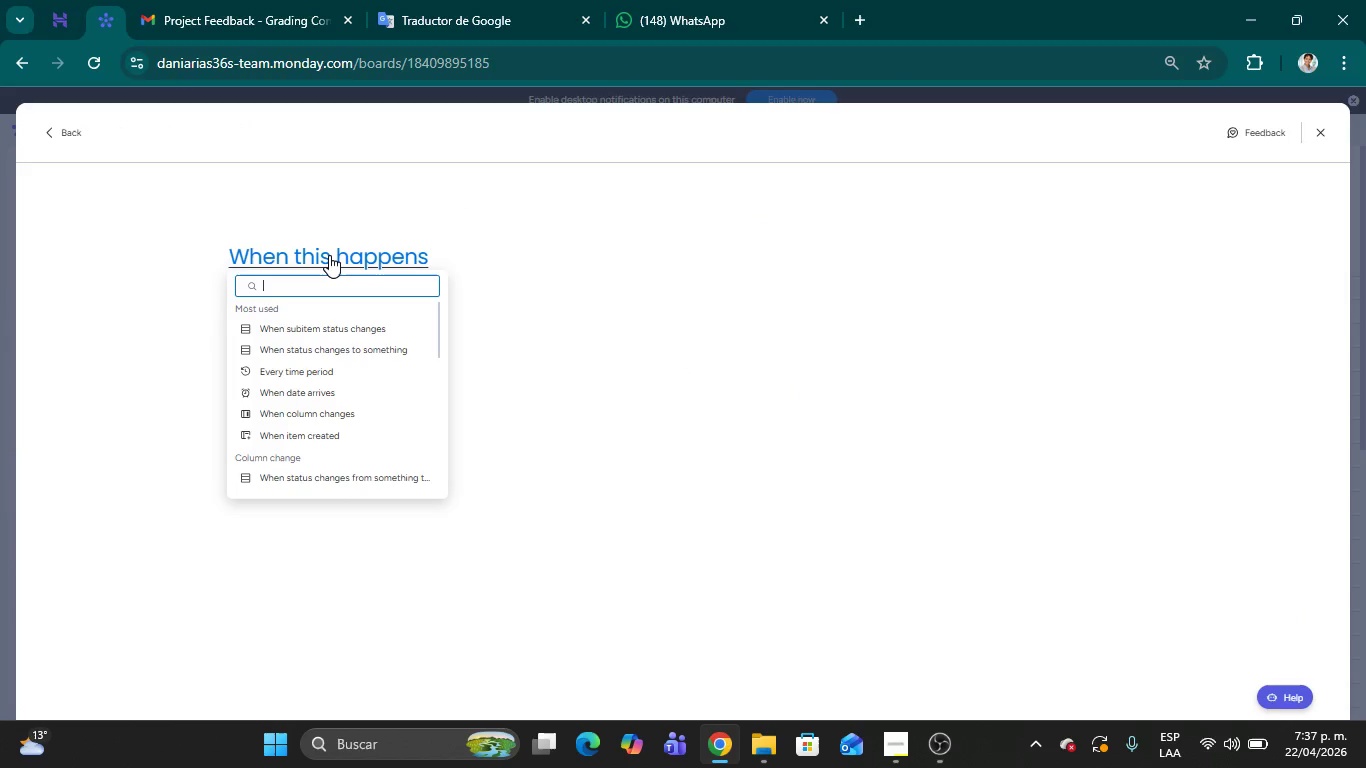 
left_click([308, 374])
 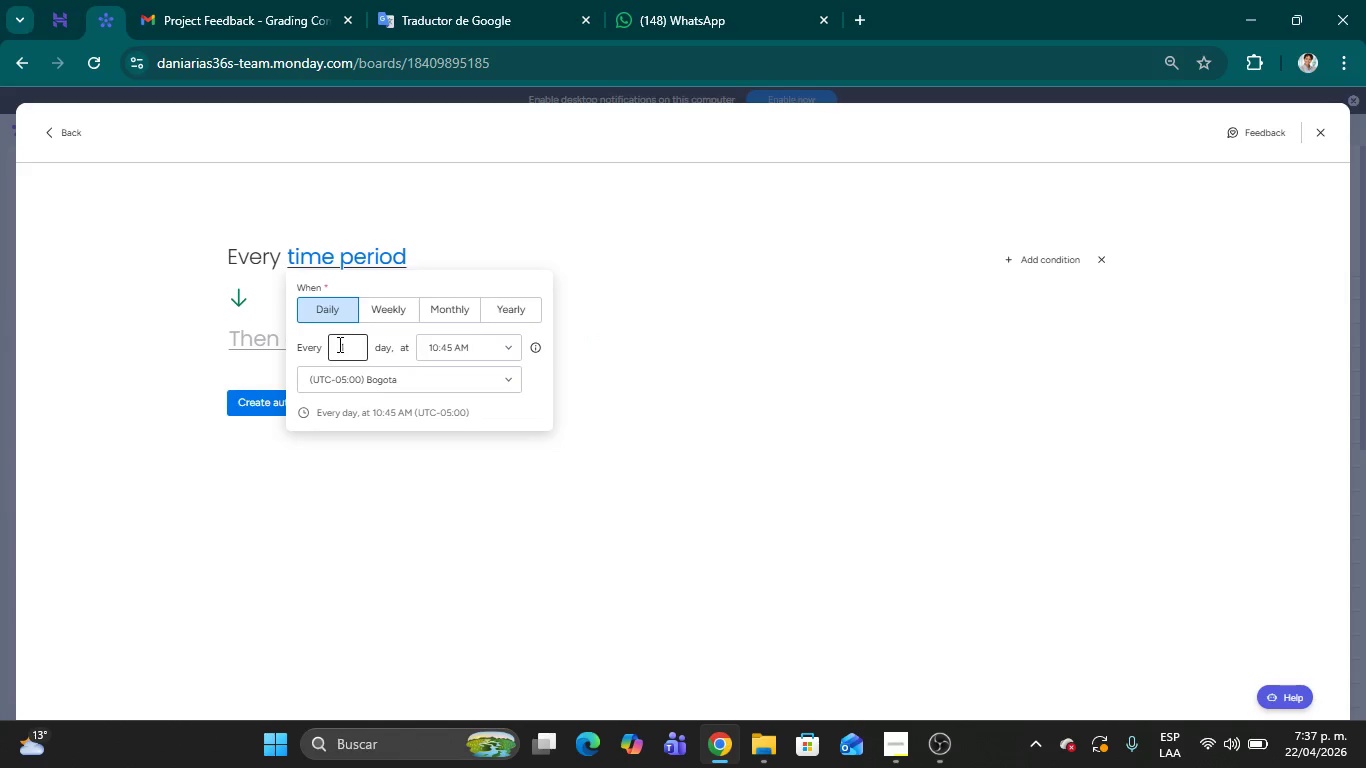 
left_click([749, 324])
 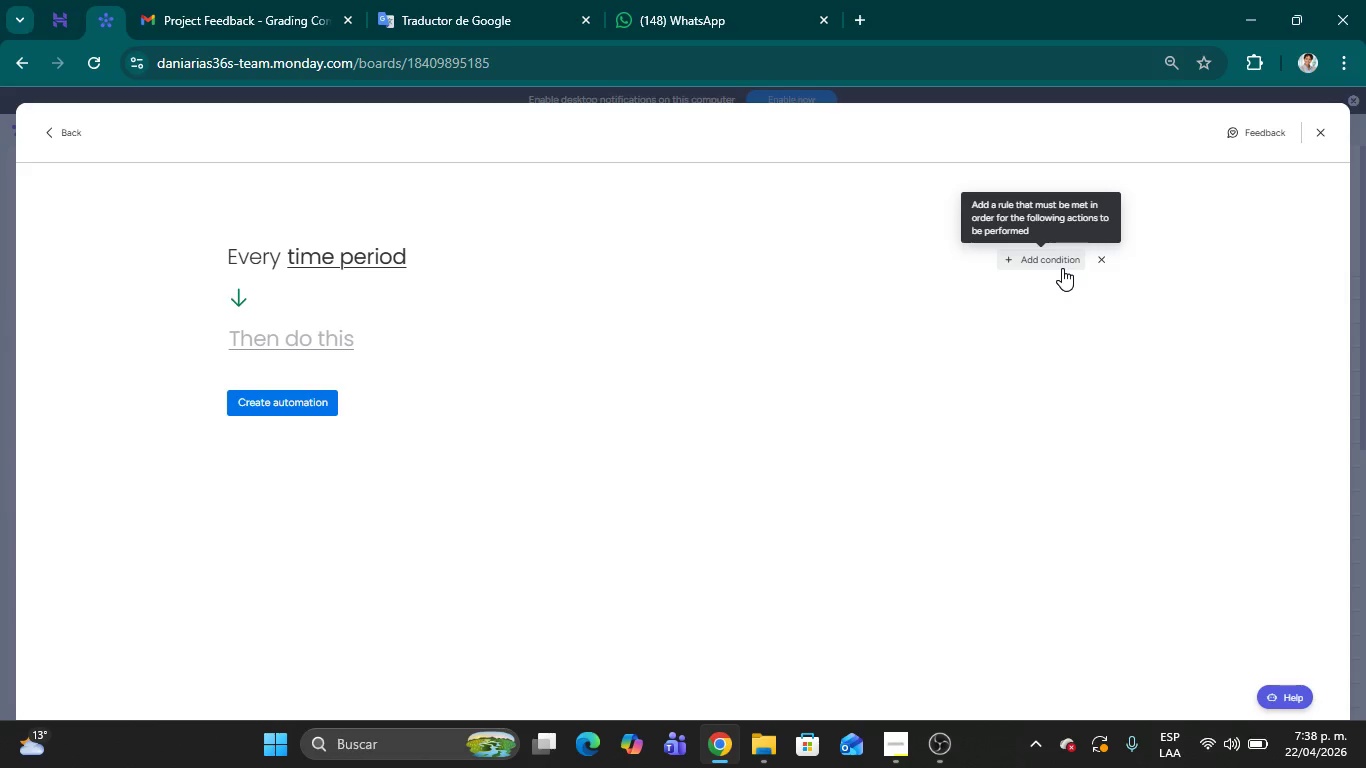 
wait(7.83)
 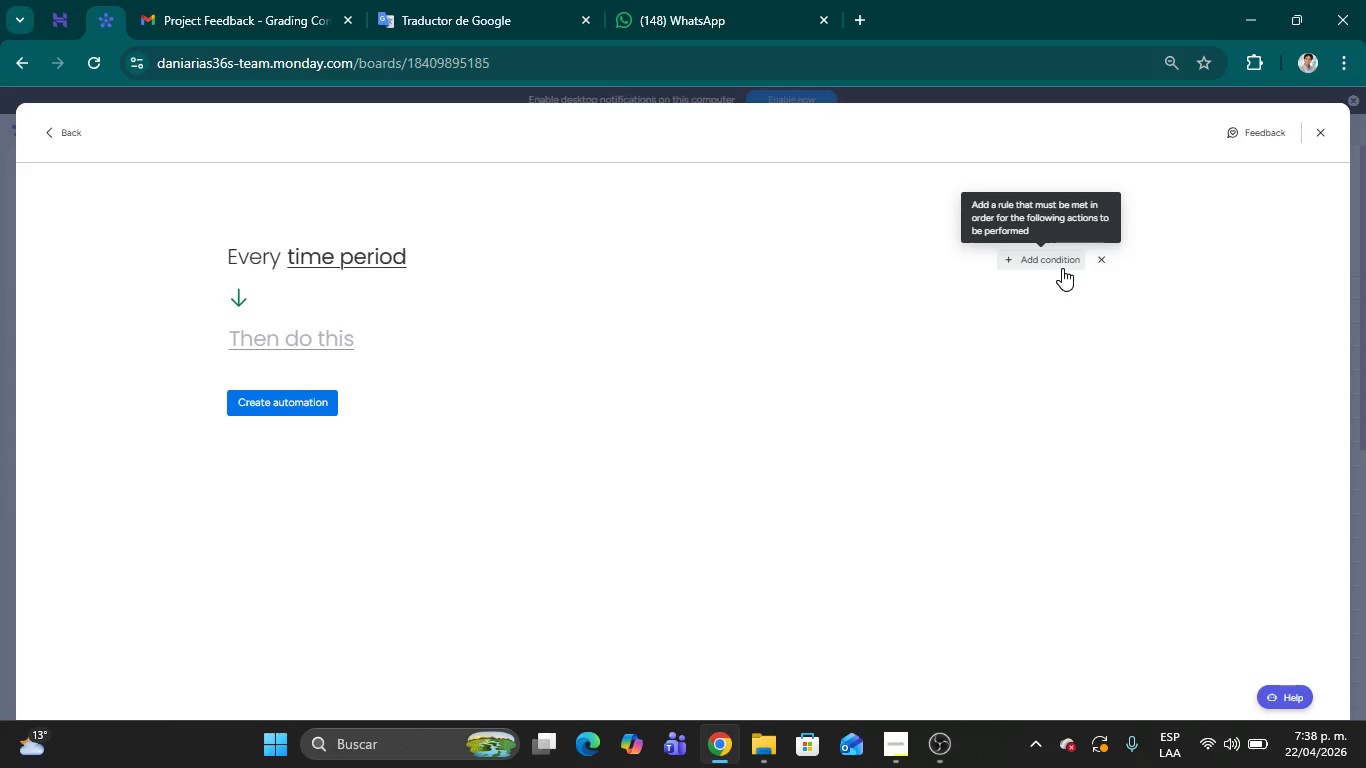 
left_click([1062, 268])
 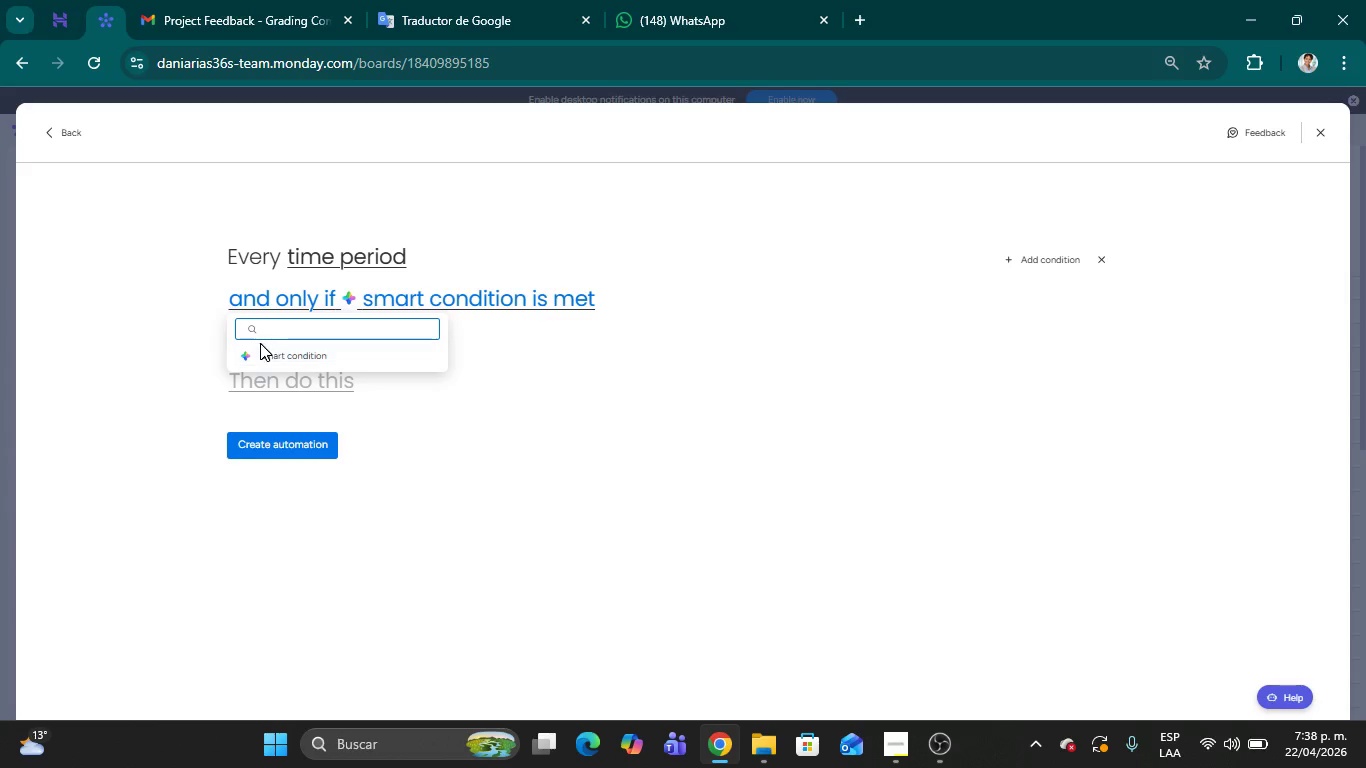 
left_click([270, 354])
 